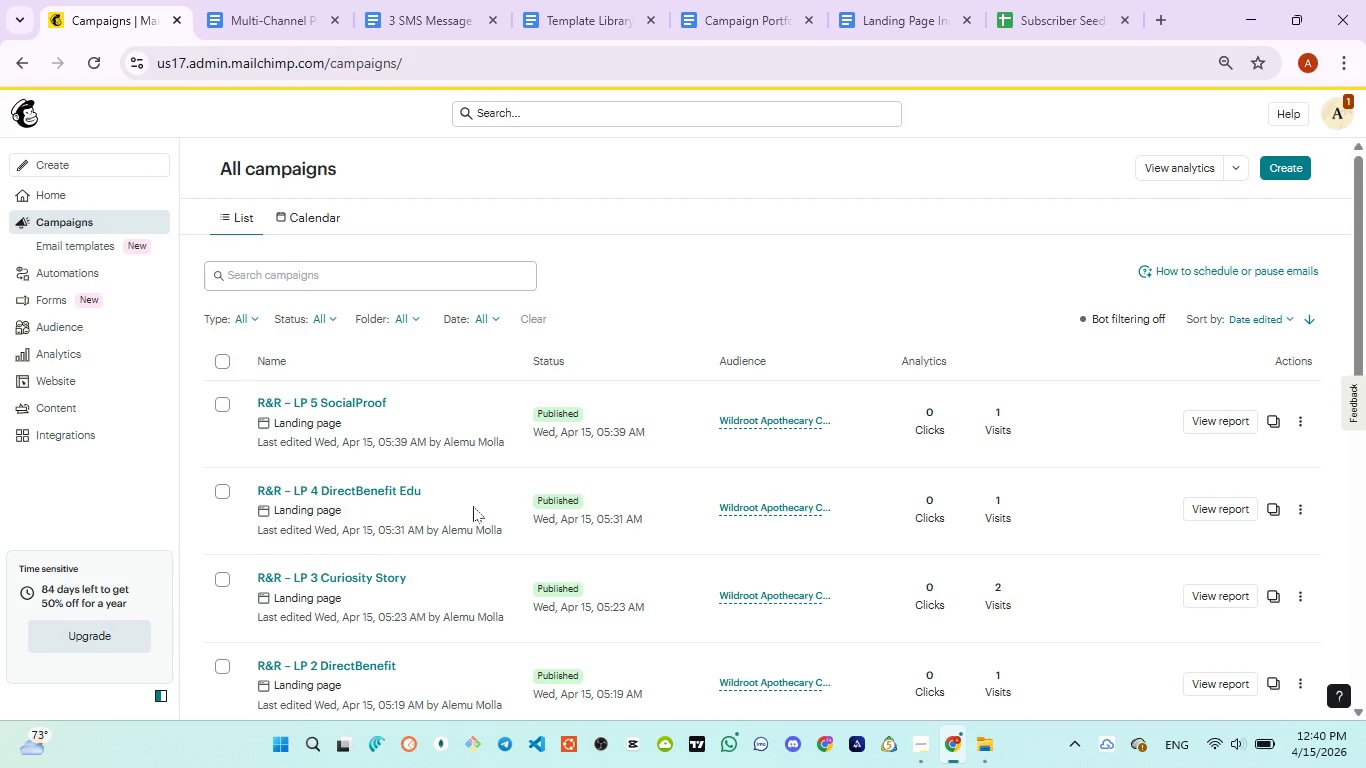 
scroll: coordinate [409, 619], scroll_direction: down, amount: 2.0
 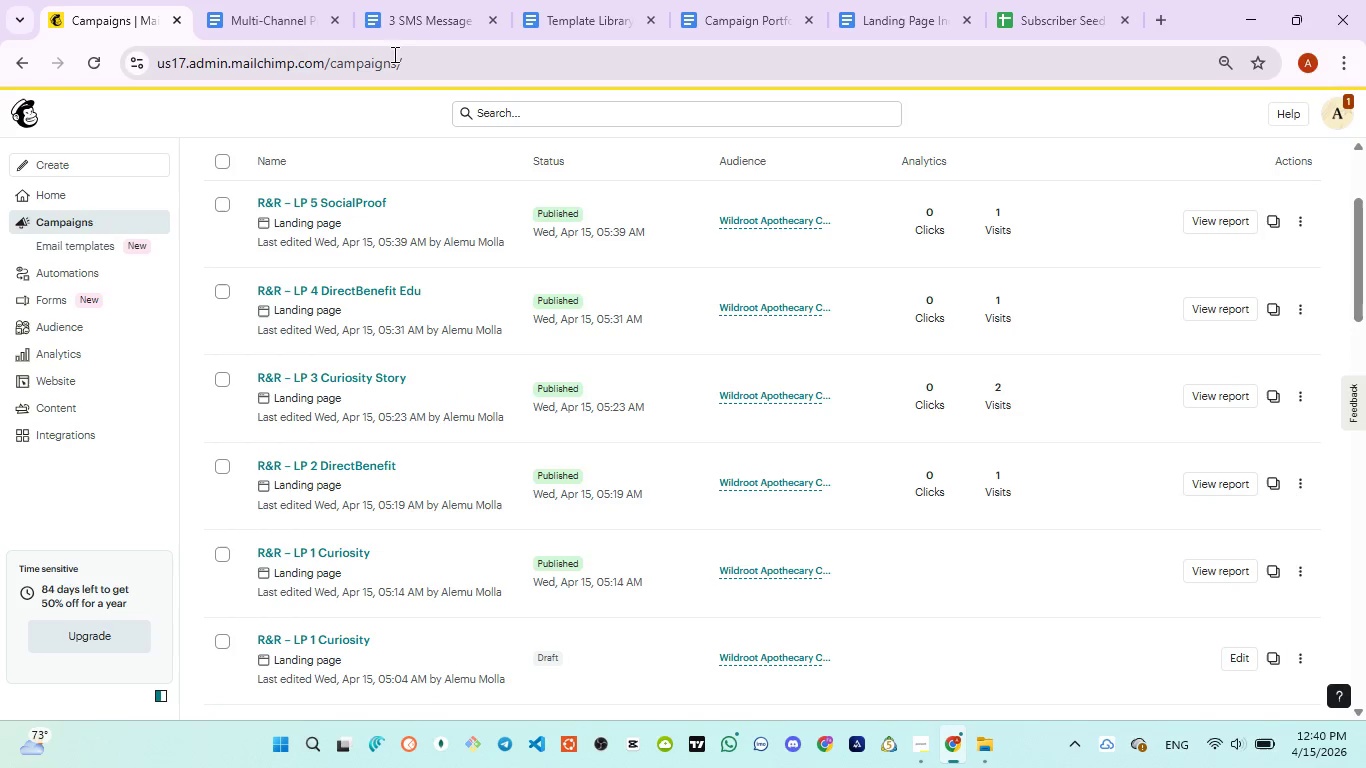 
left_click([278, 31])
 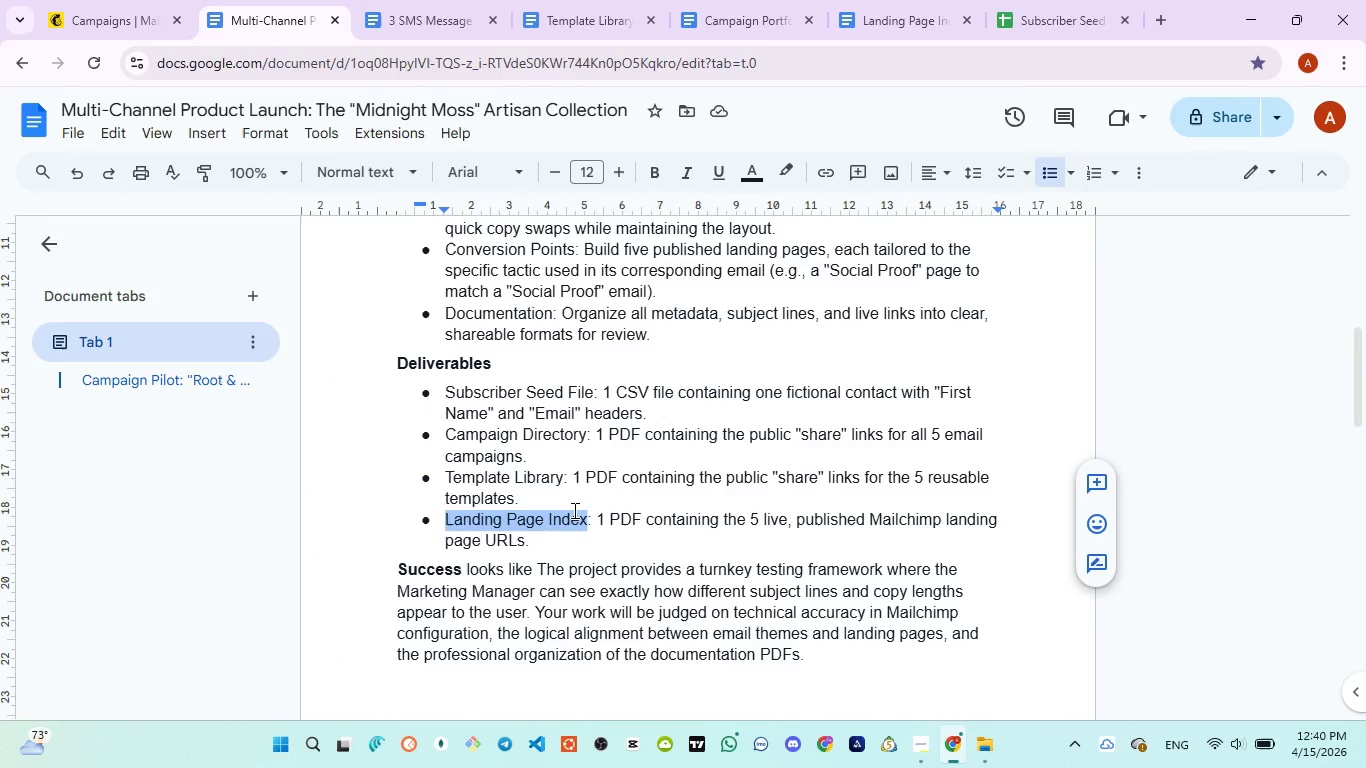 
scroll: coordinate [573, 512], scroll_direction: down, amount: 1.0
 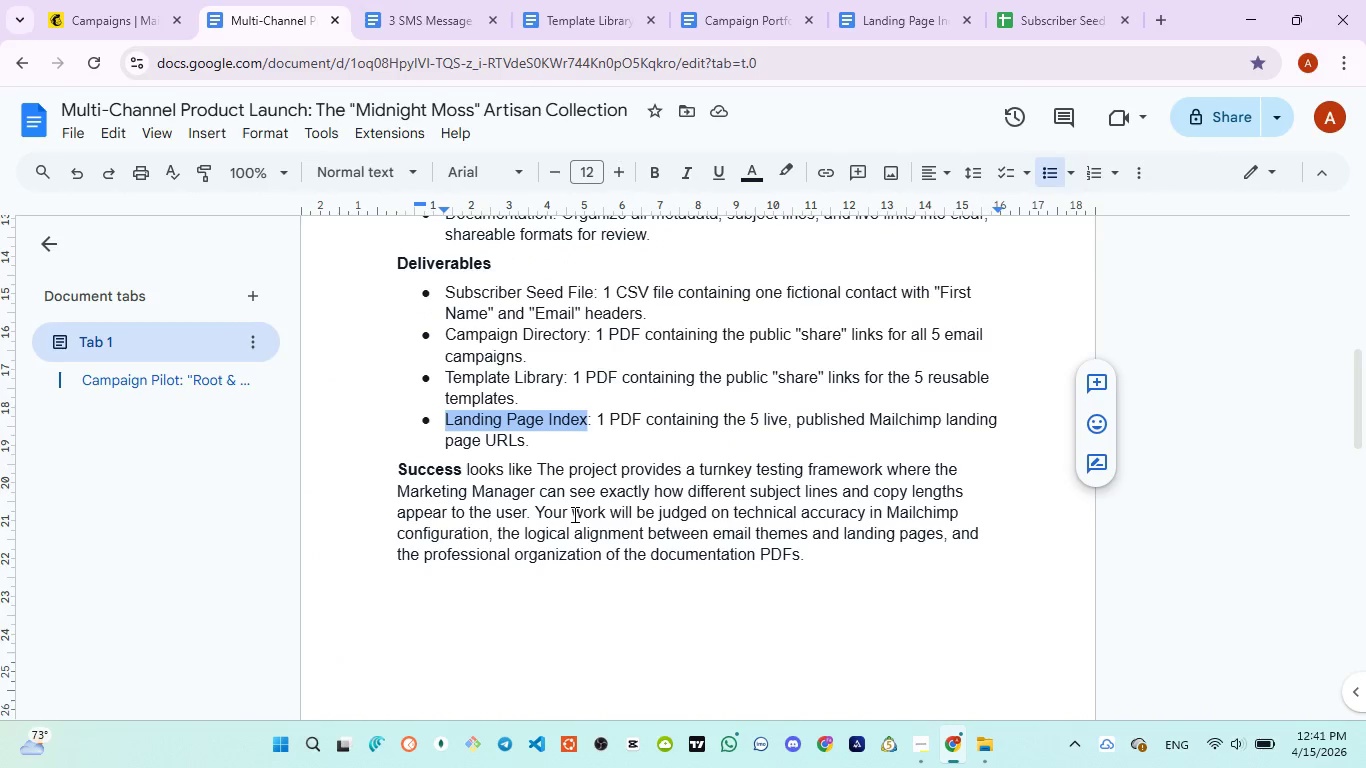 
scroll: coordinate [573, 514], scroll_direction: up, amount: 1.0
 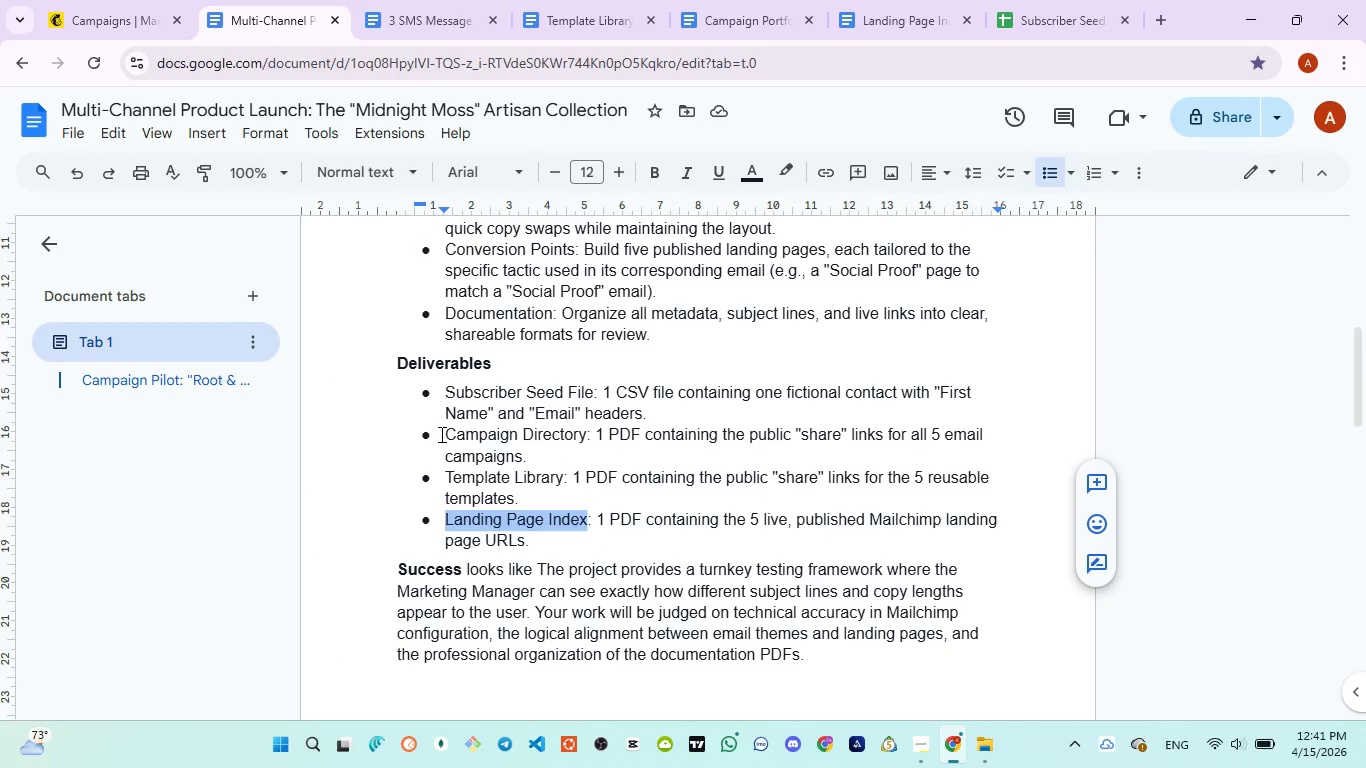 
left_click_drag(start_coordinate=[440, 434], to_coordinate=[577, 430])
 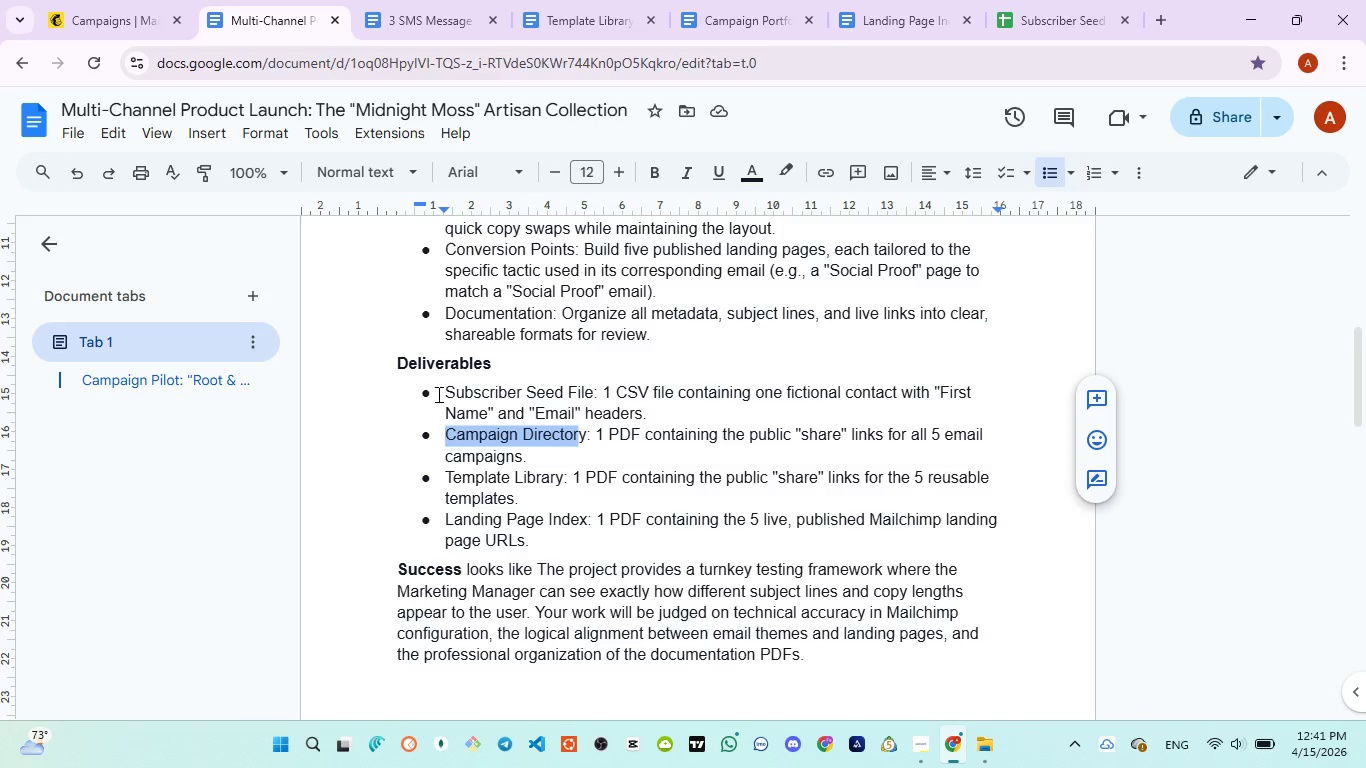 
left_click_drag(start_coordinate=[438, 394], to_coordinate=[646, 411])
 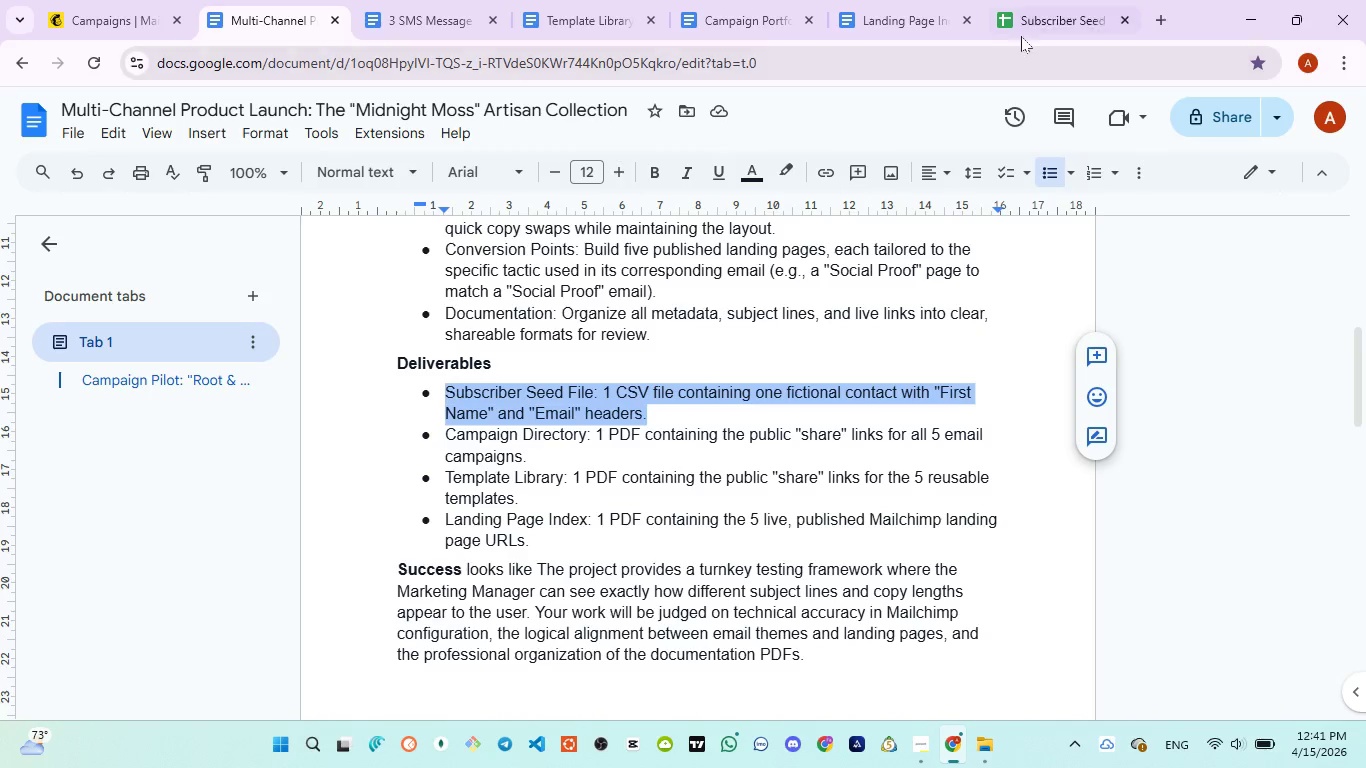 
left_click([1028, 19])
 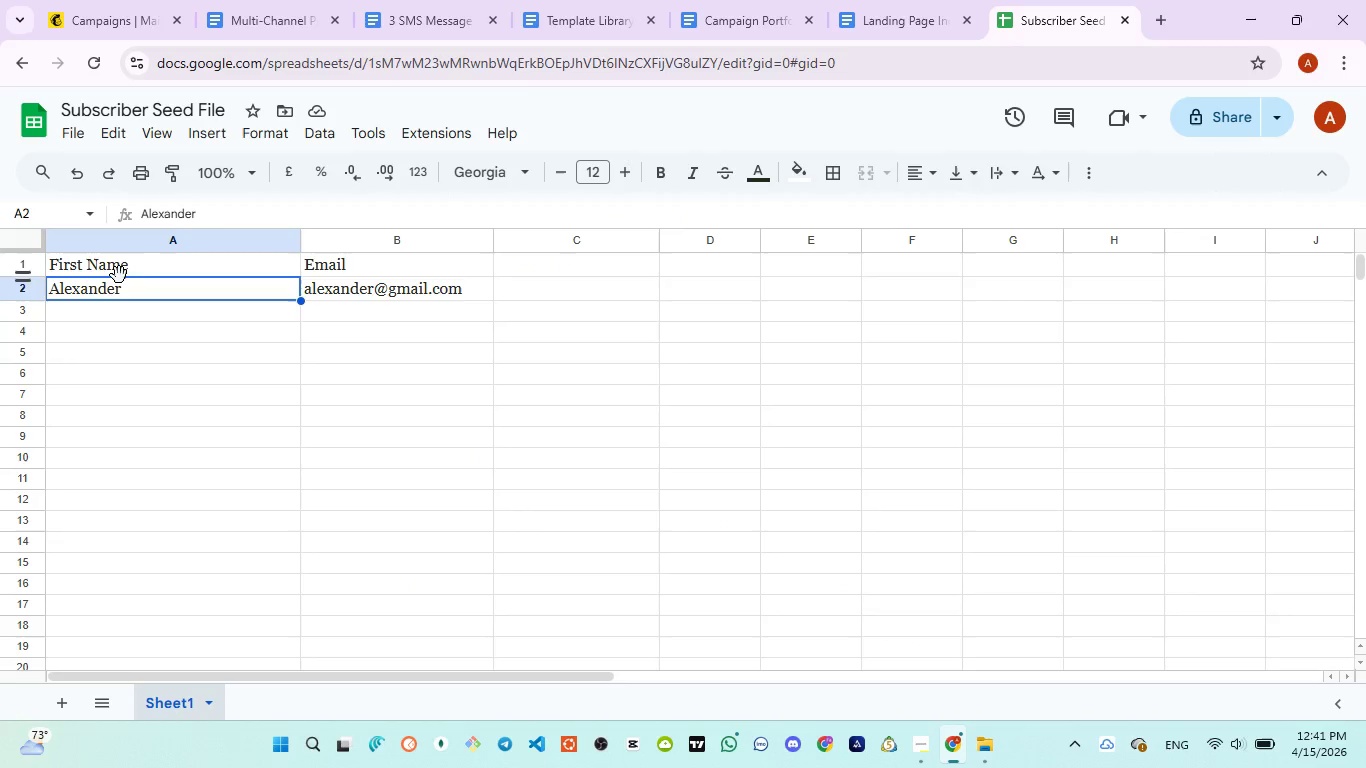 
left_click_drag(start_coordinate=[103, 242], to_coordinate=[494, 314])
 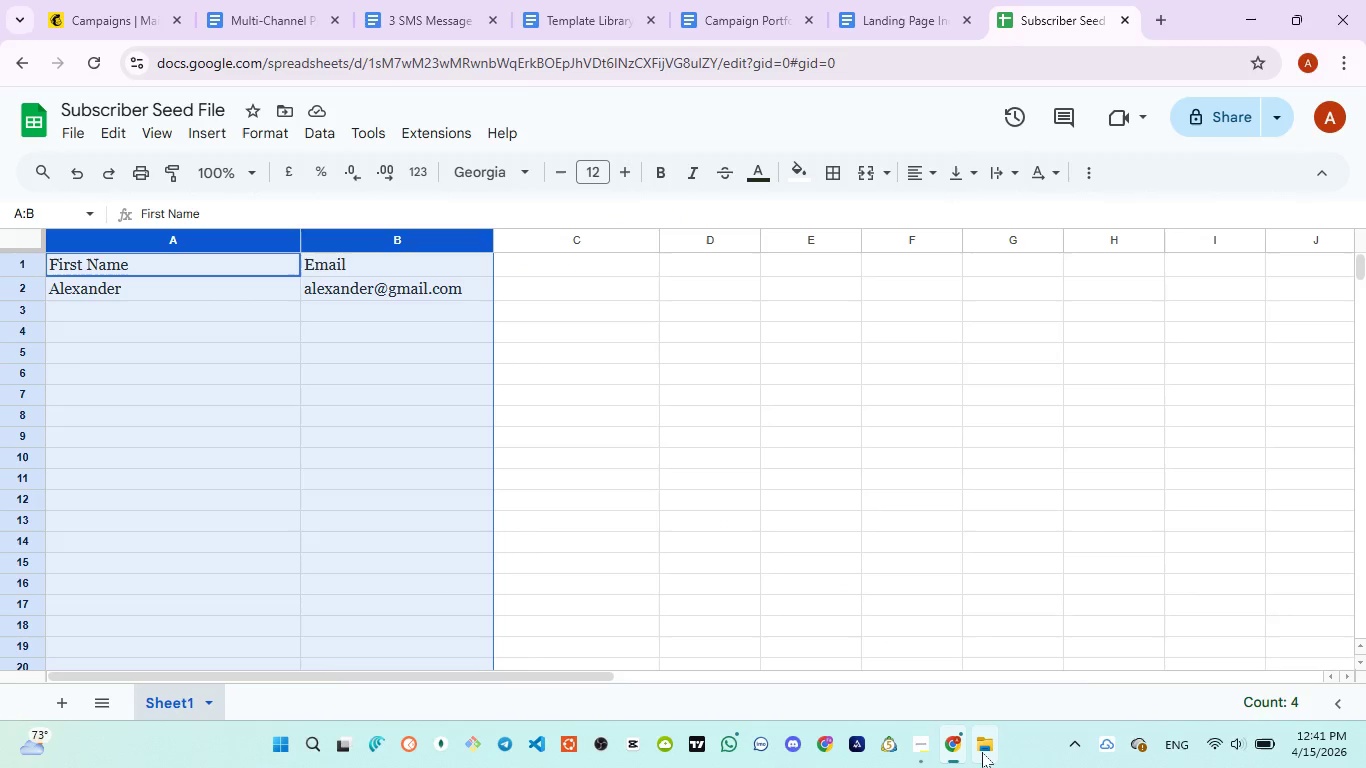 
left_click([992, 672])
 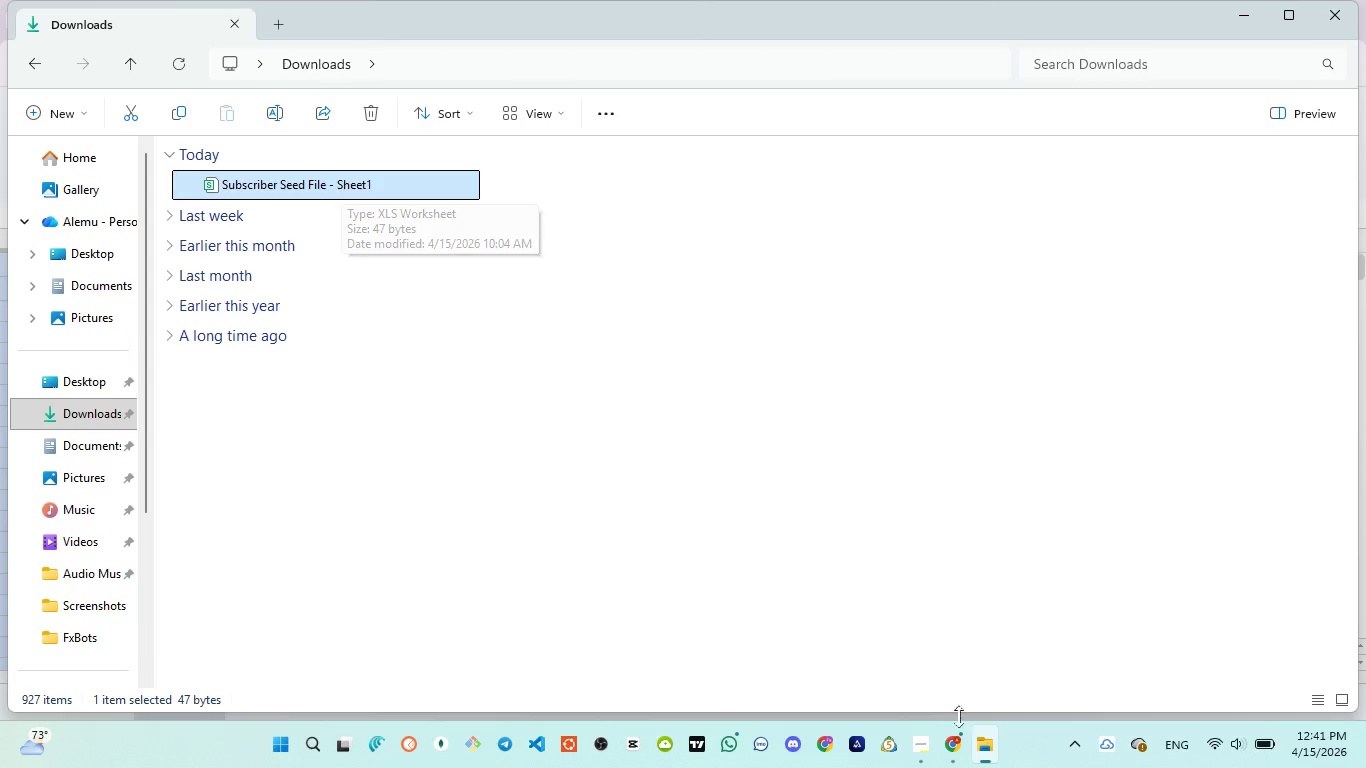 
left_click([948, 652])
 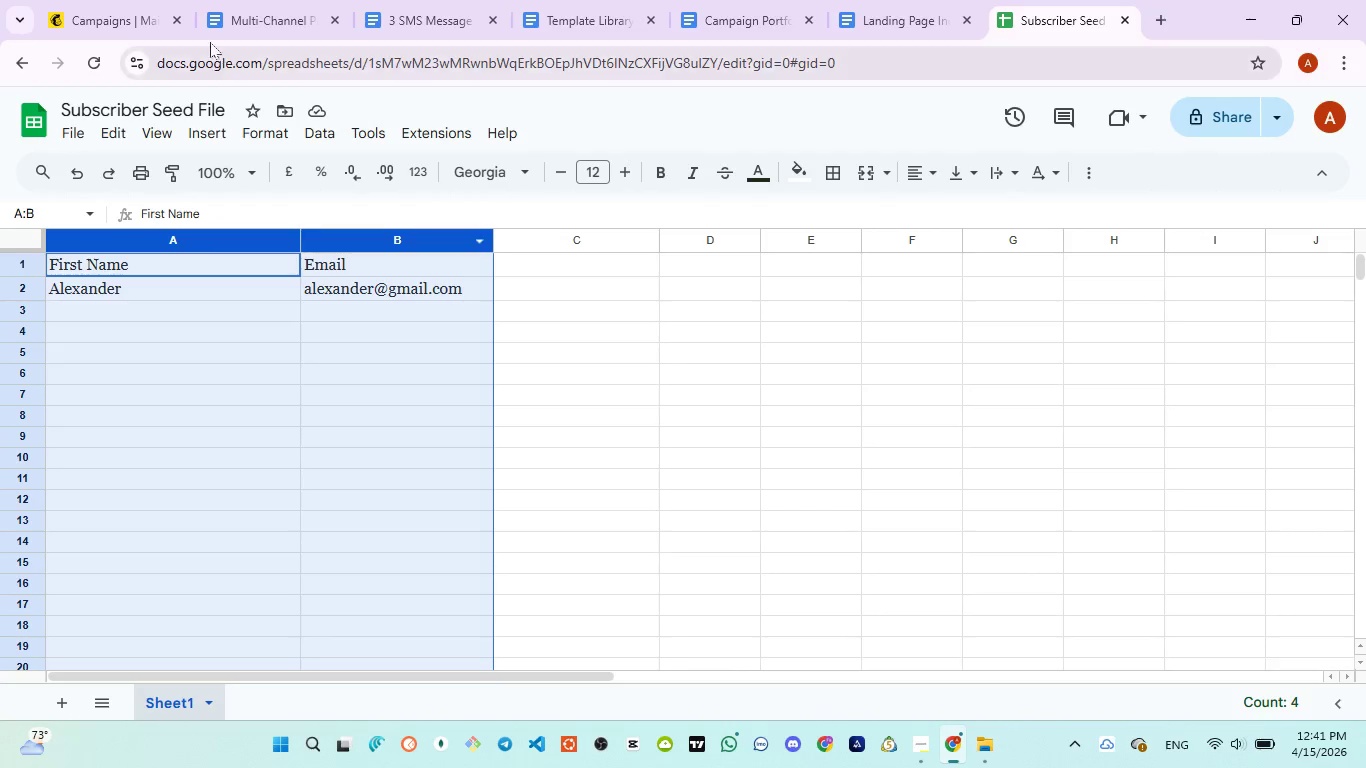 
left_click([227, 3])
 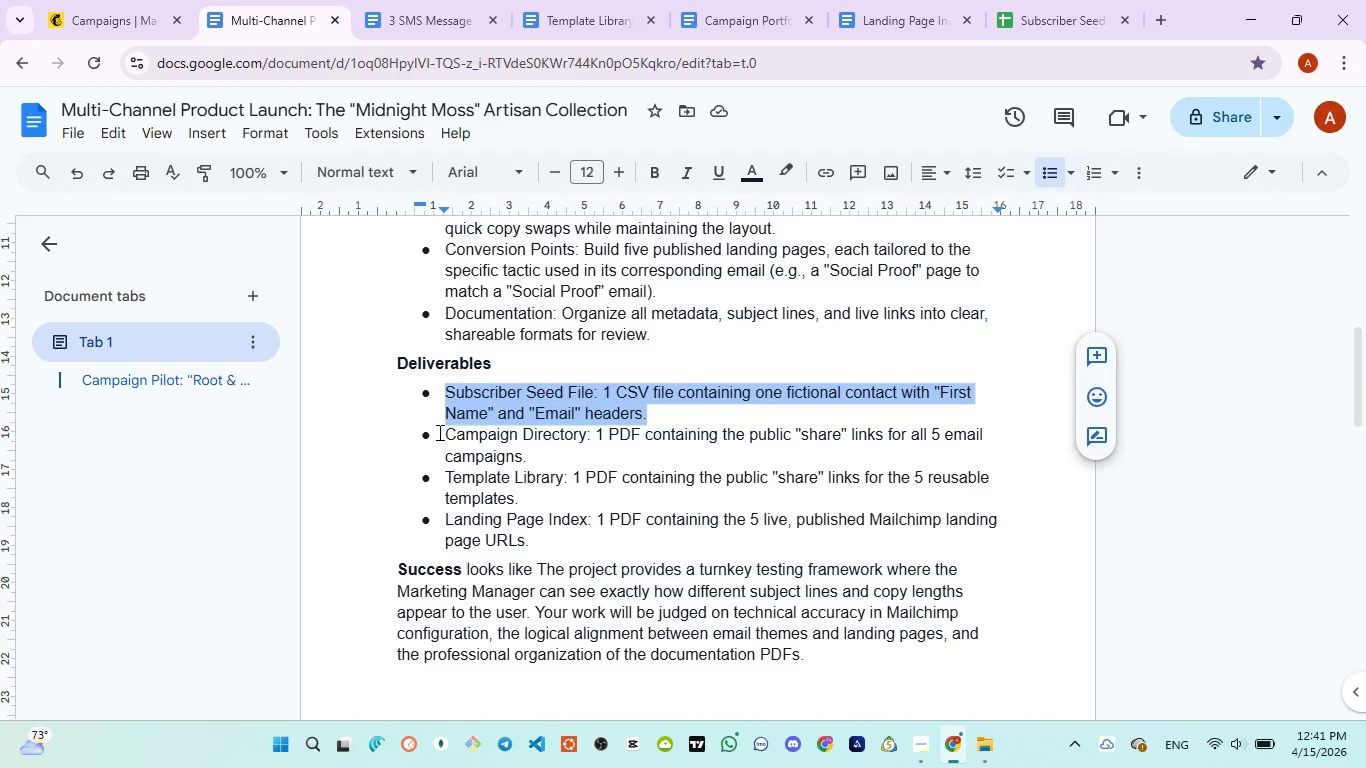 
left_click_drag(start_coordinate=[440, 431], to_coordinate=[527, 449])
 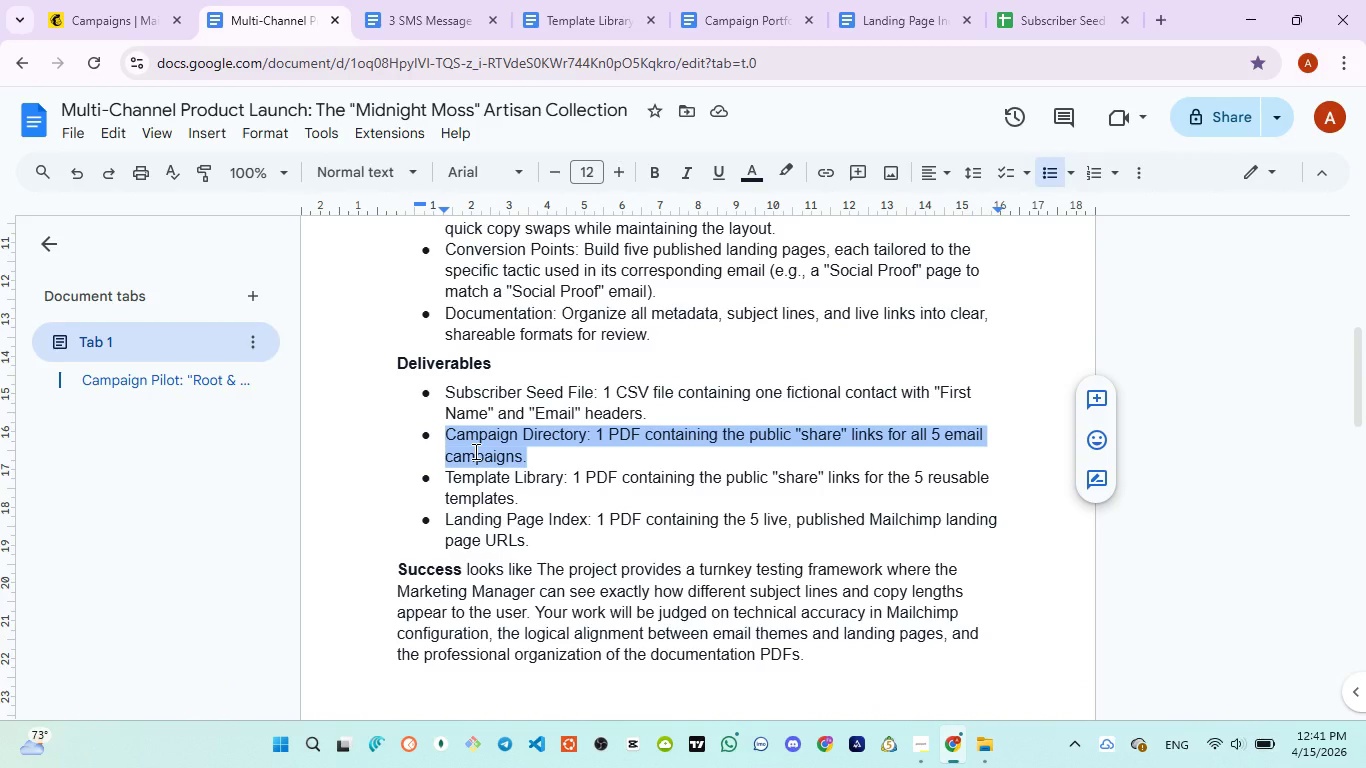 
wait(9.91)
 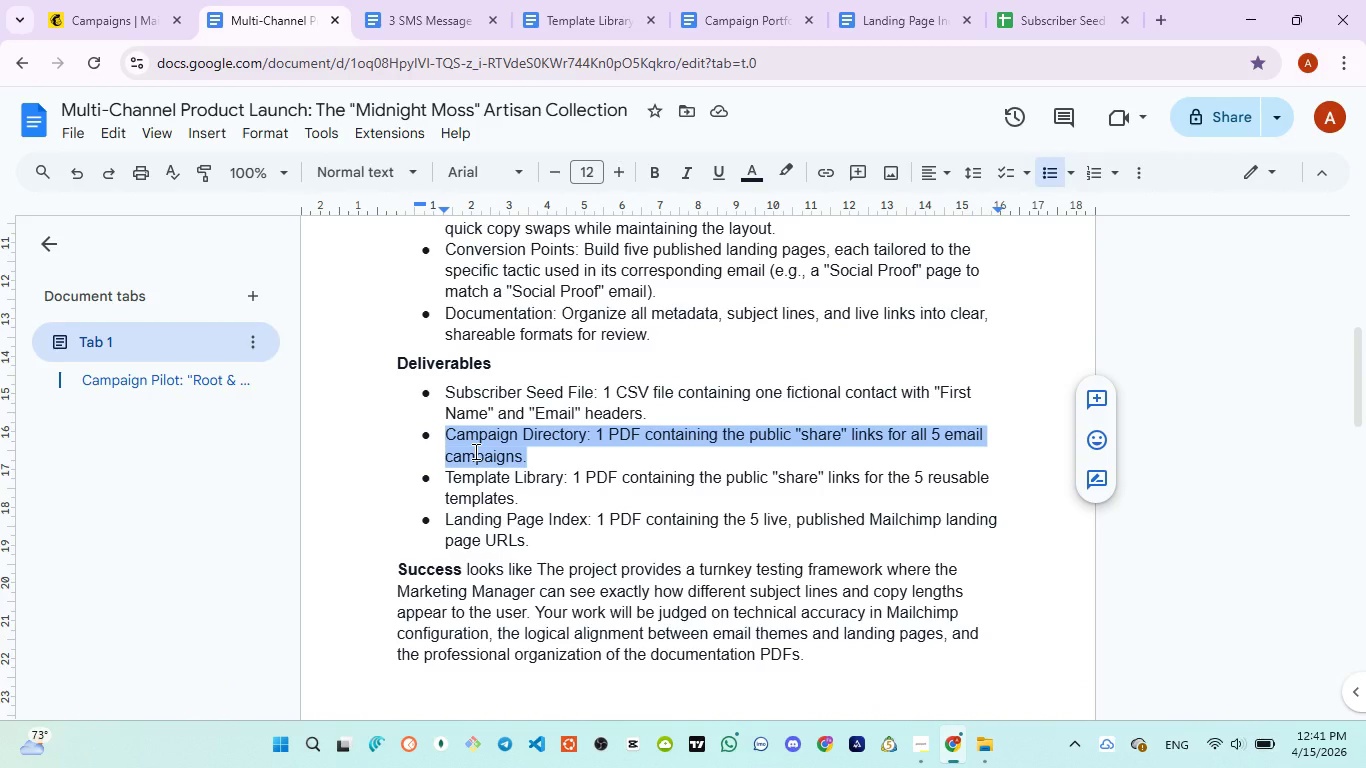 
left_click([87, 25])
 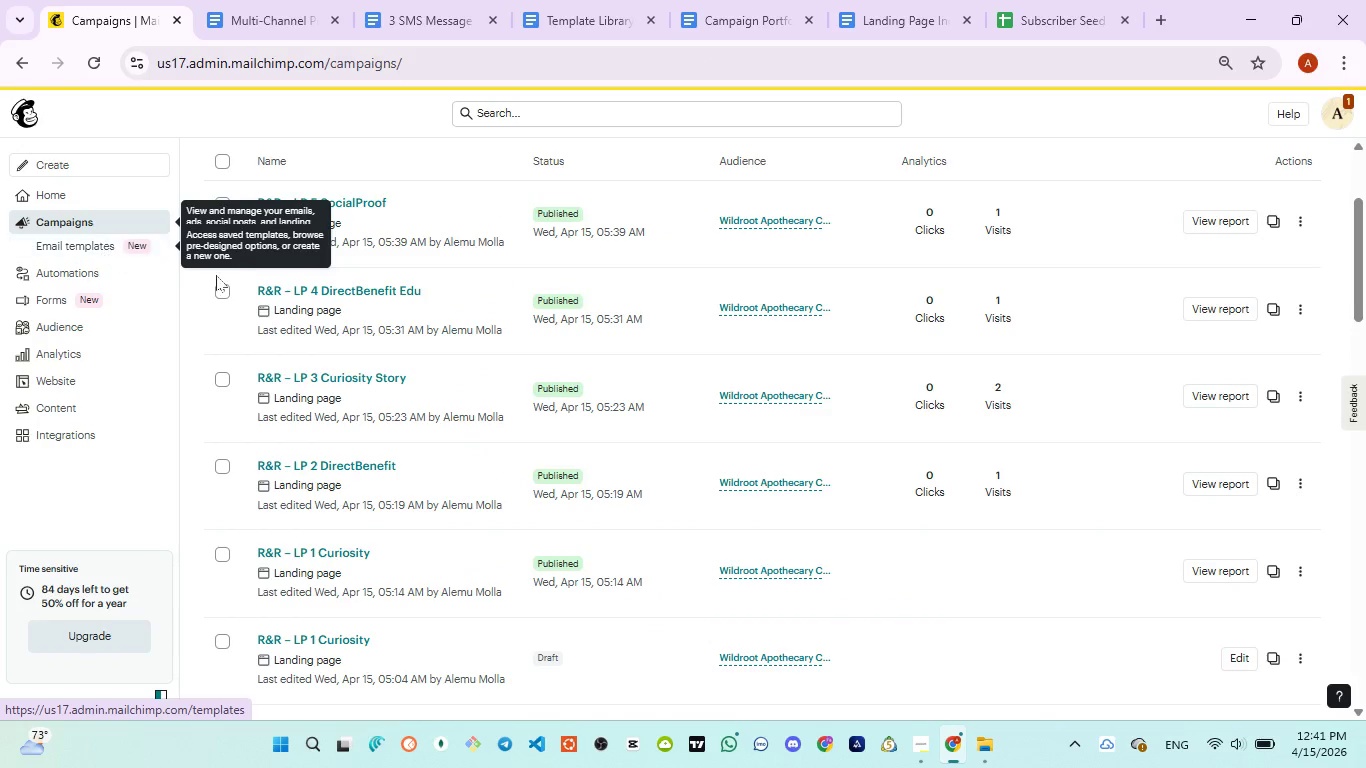 
scroll: coordinate [444, 410], scroll_direction: down, amount: 1.0
 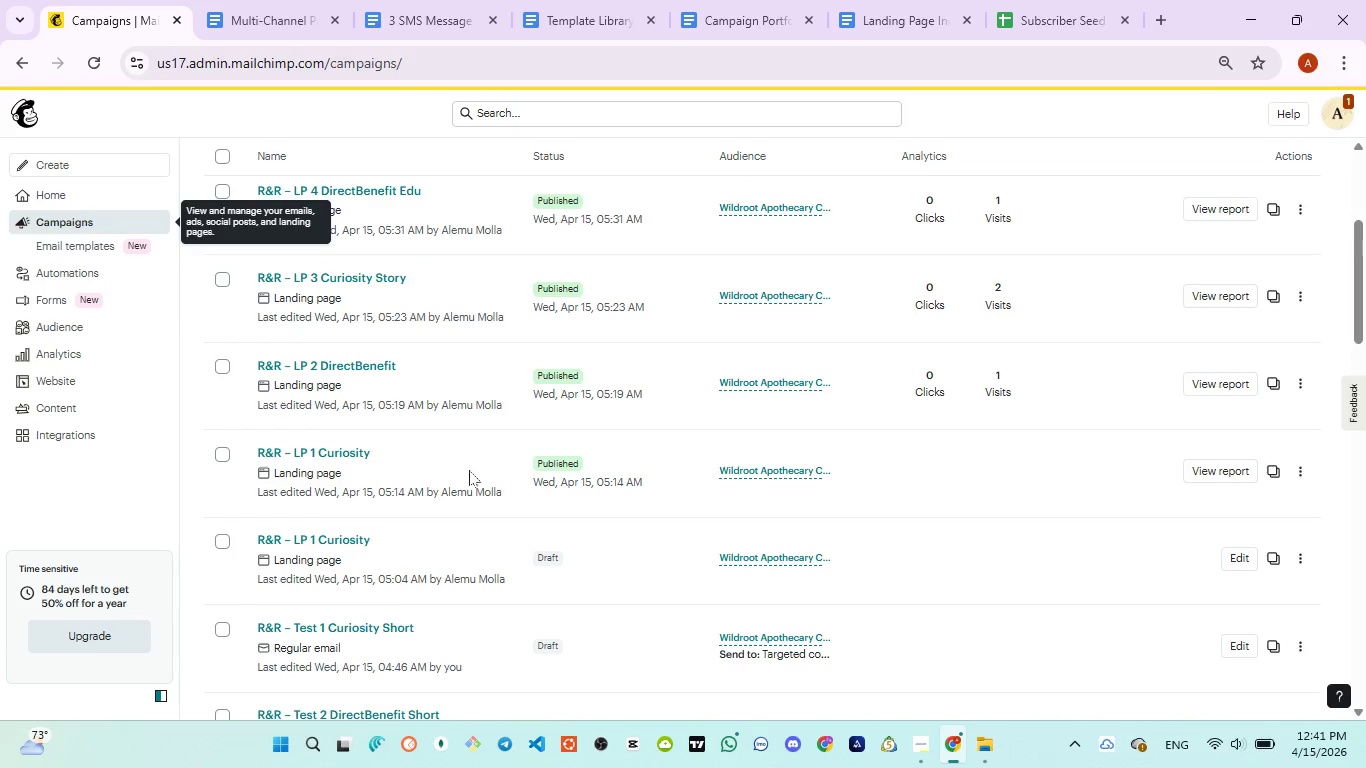 
wait(6.64)
 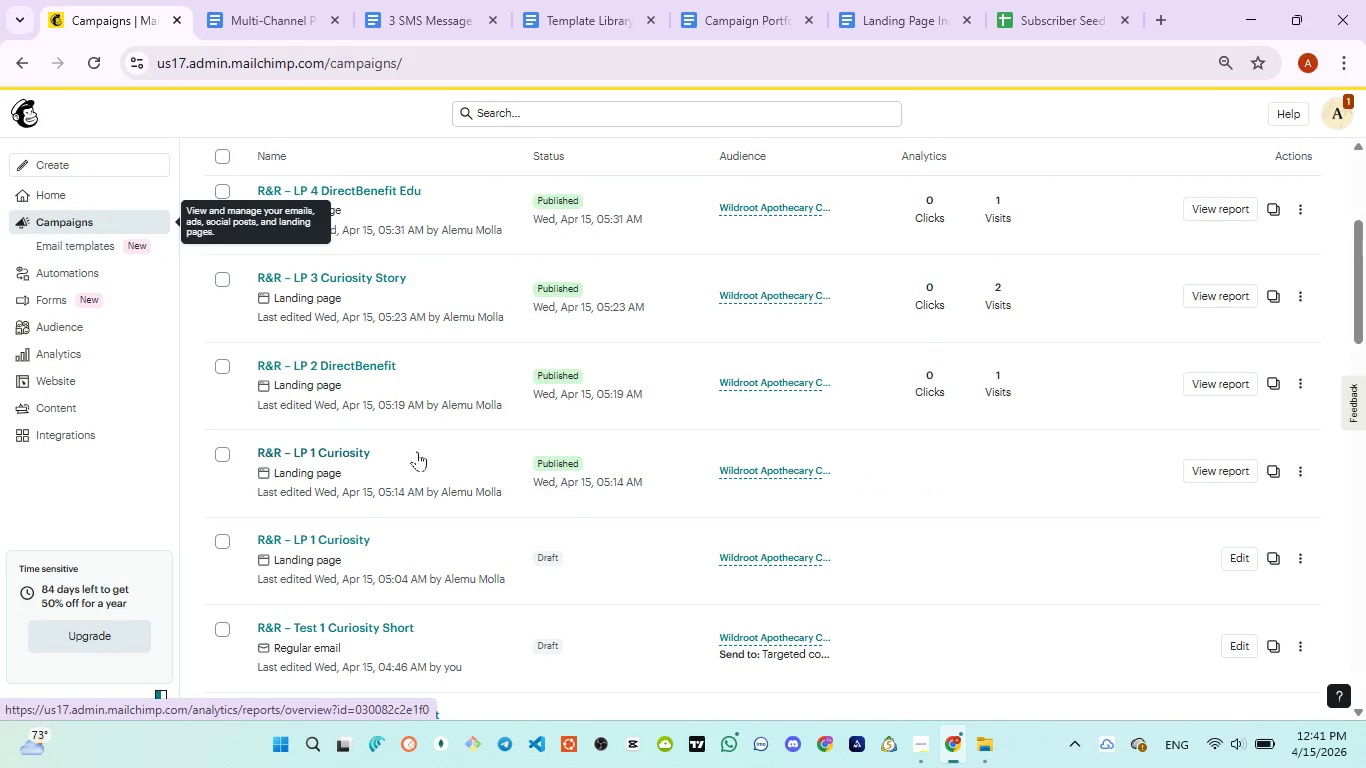 
scroll: coordinate [359, 490], scroll_direction: down, amount: 2.0
 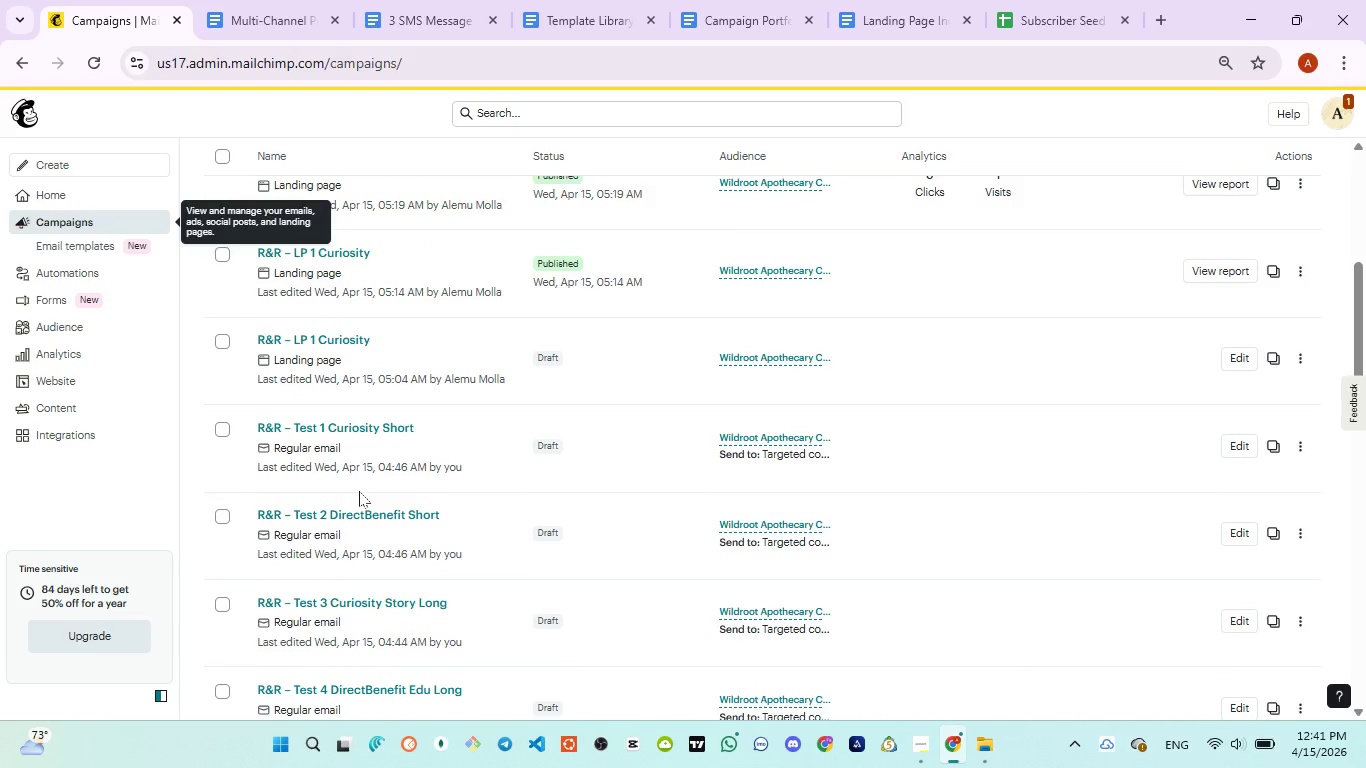 
scroll: coordinate [359, 491], scroll_direction: up, amount: 1.0
 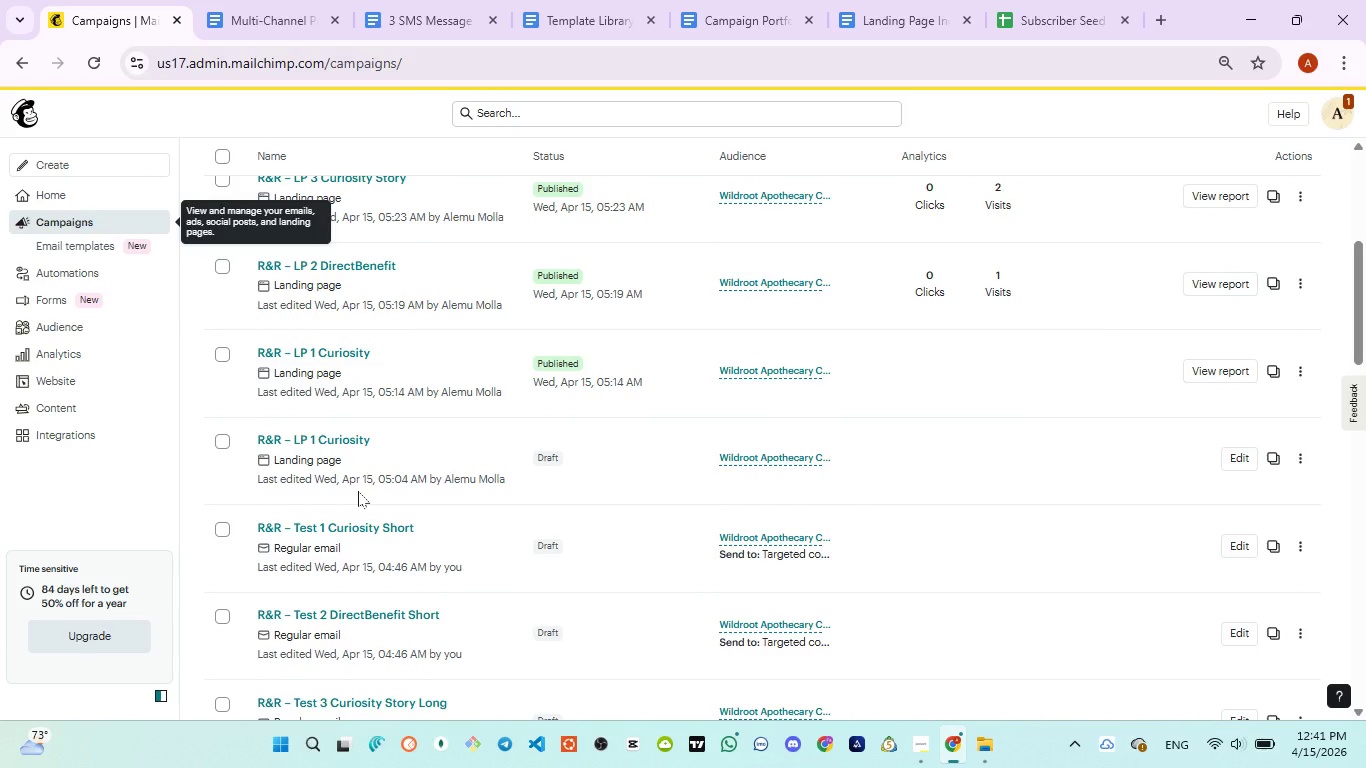 
wait(11.34)
 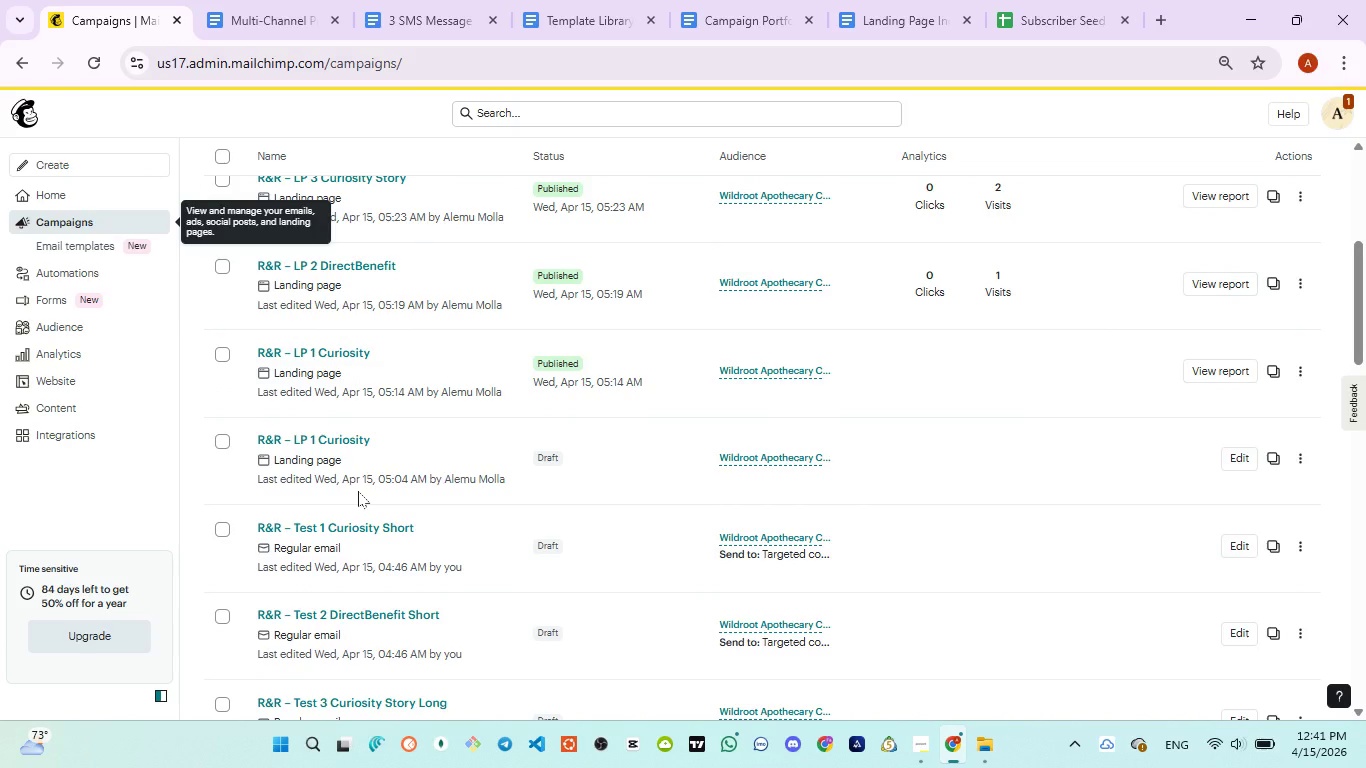 
scroll: coordinate [347, 376], scroll_direction: up, amount: 3.0
 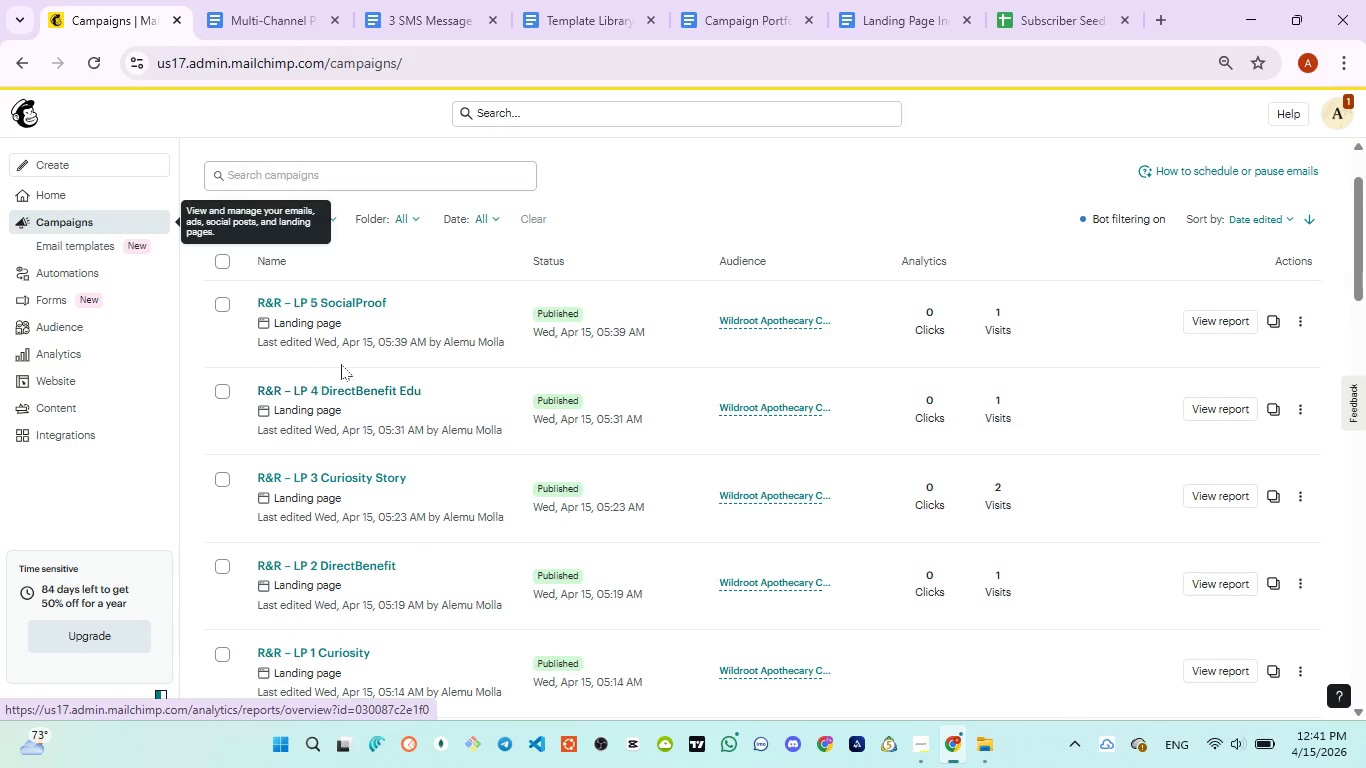 
scroll: coordinate [378, 420], scroll_direction: down, amount: 4.0
 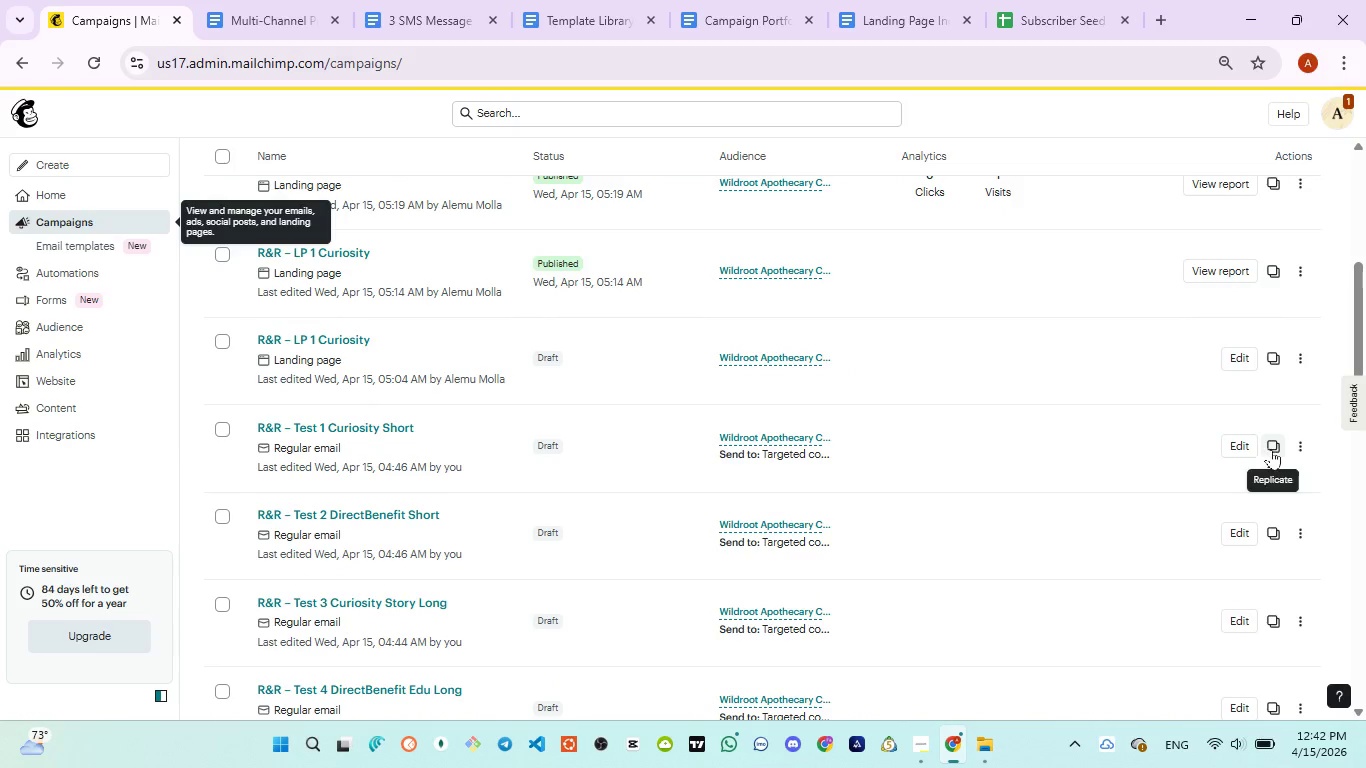 
left_click([1298, 443])
 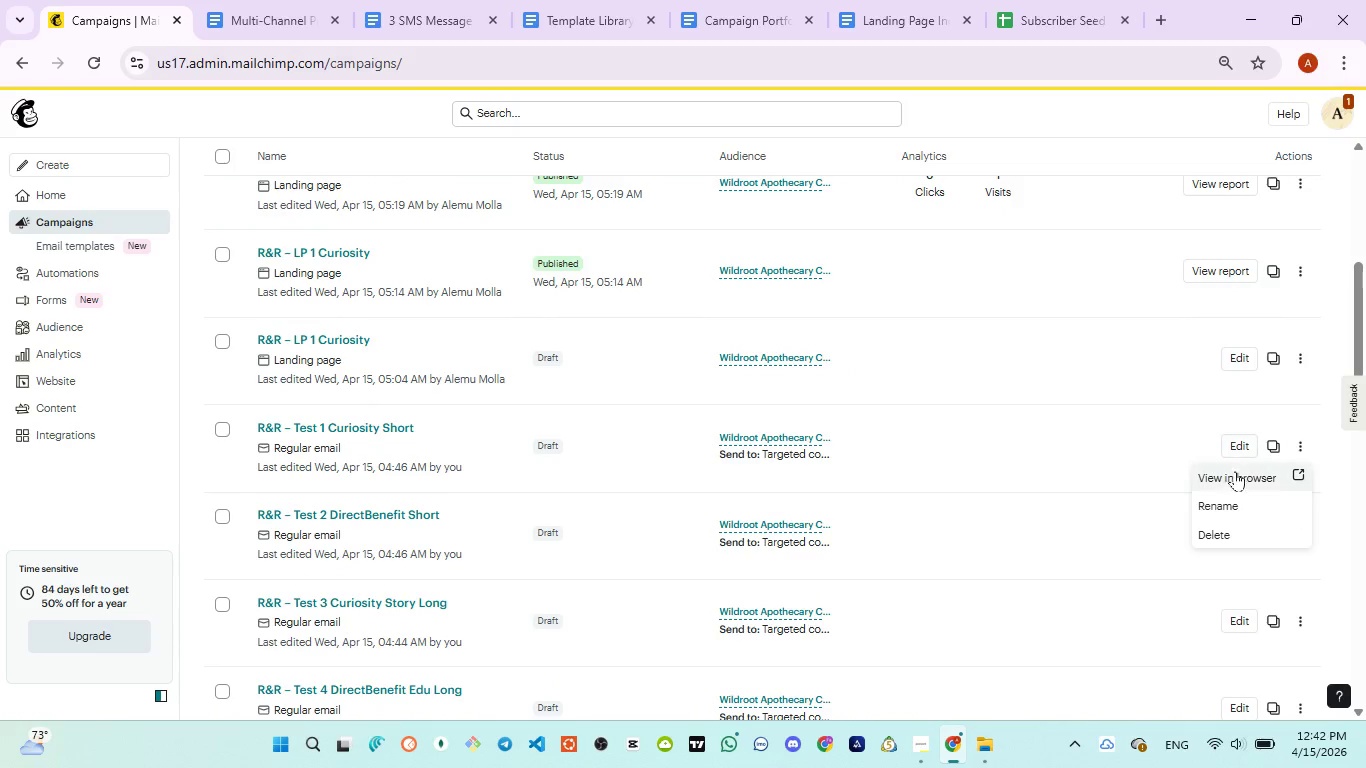 
left_click([1234, 476])
 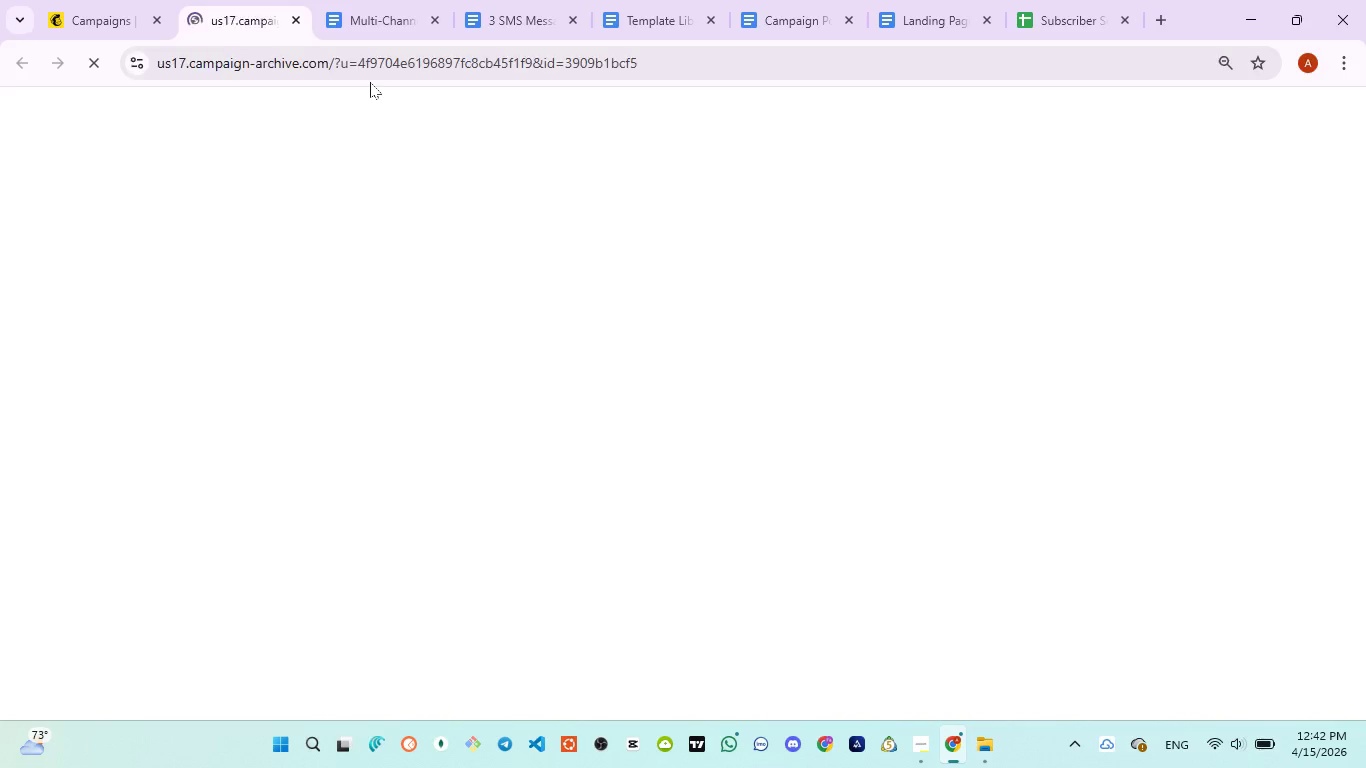 
wait(7.98)
 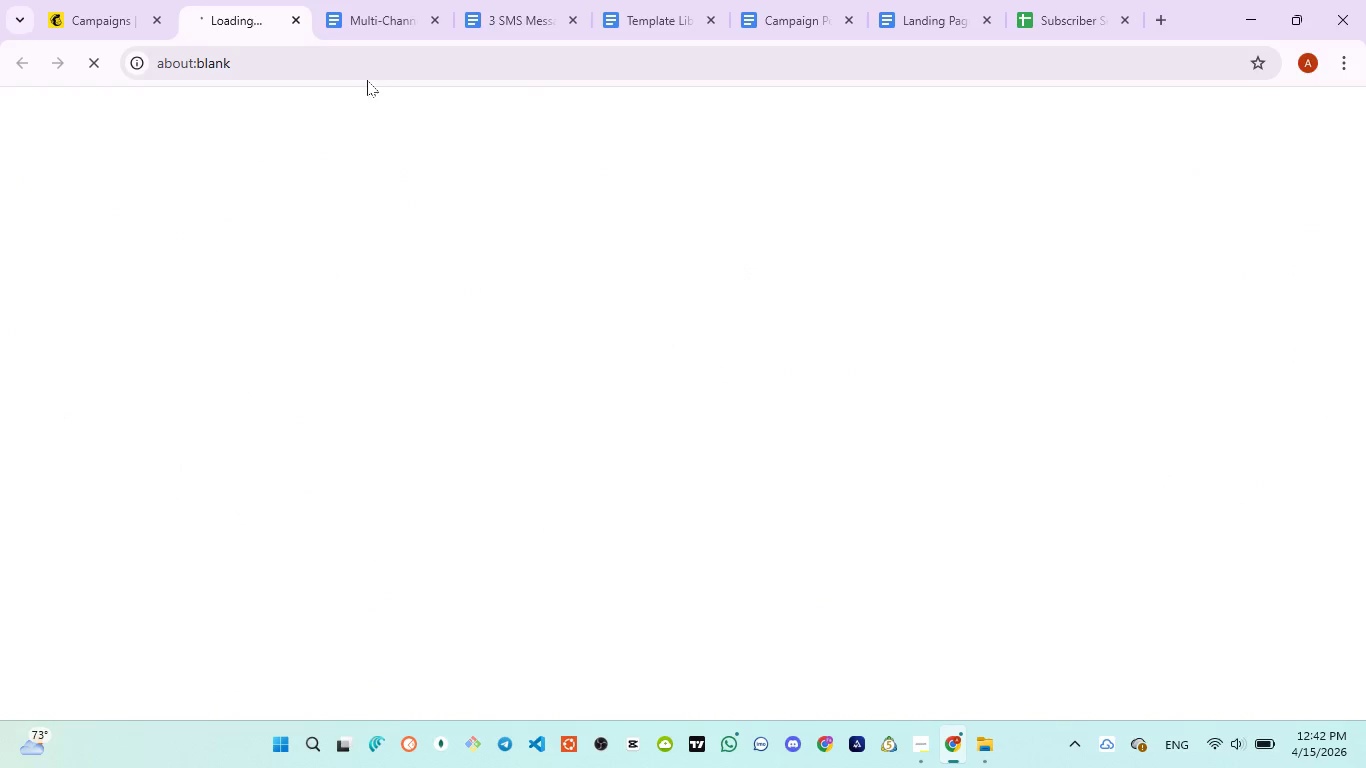 
left_click([405, 63])
 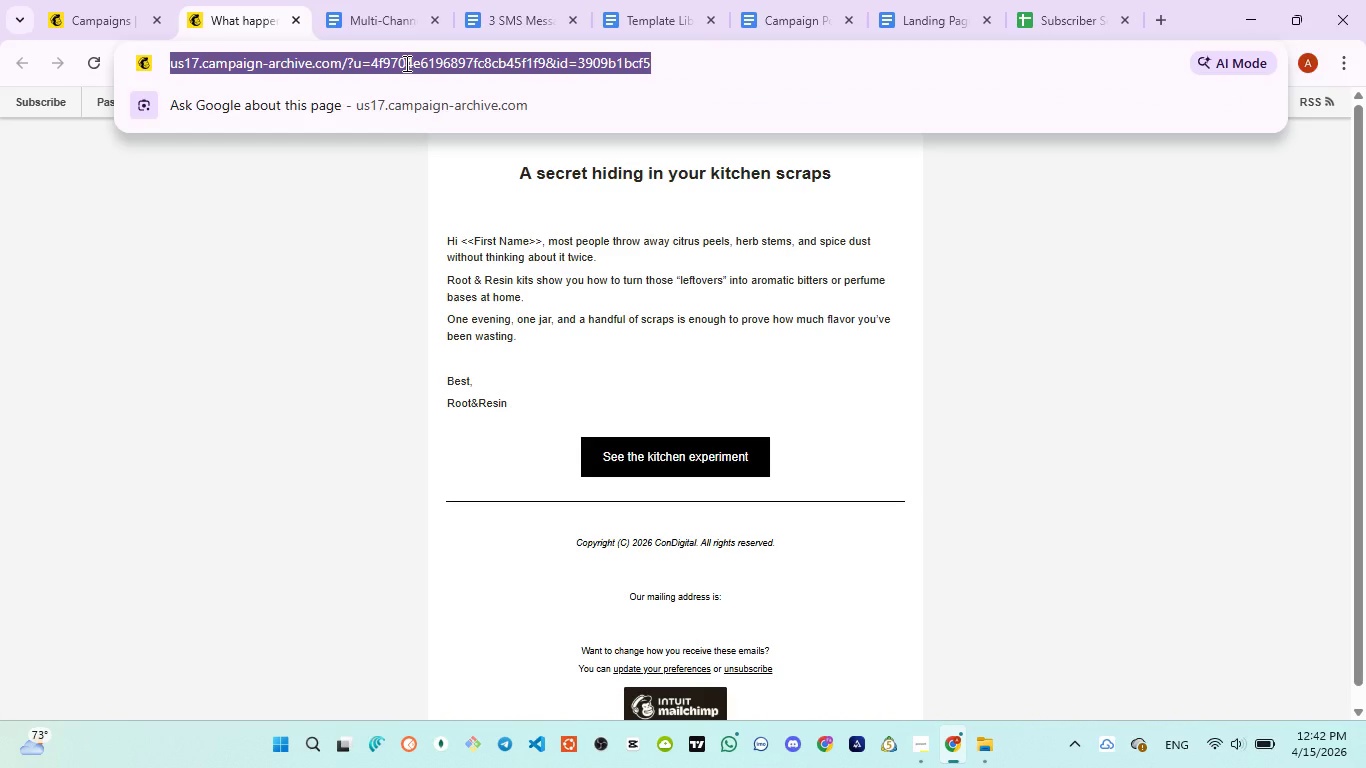 
key(Control+C)
 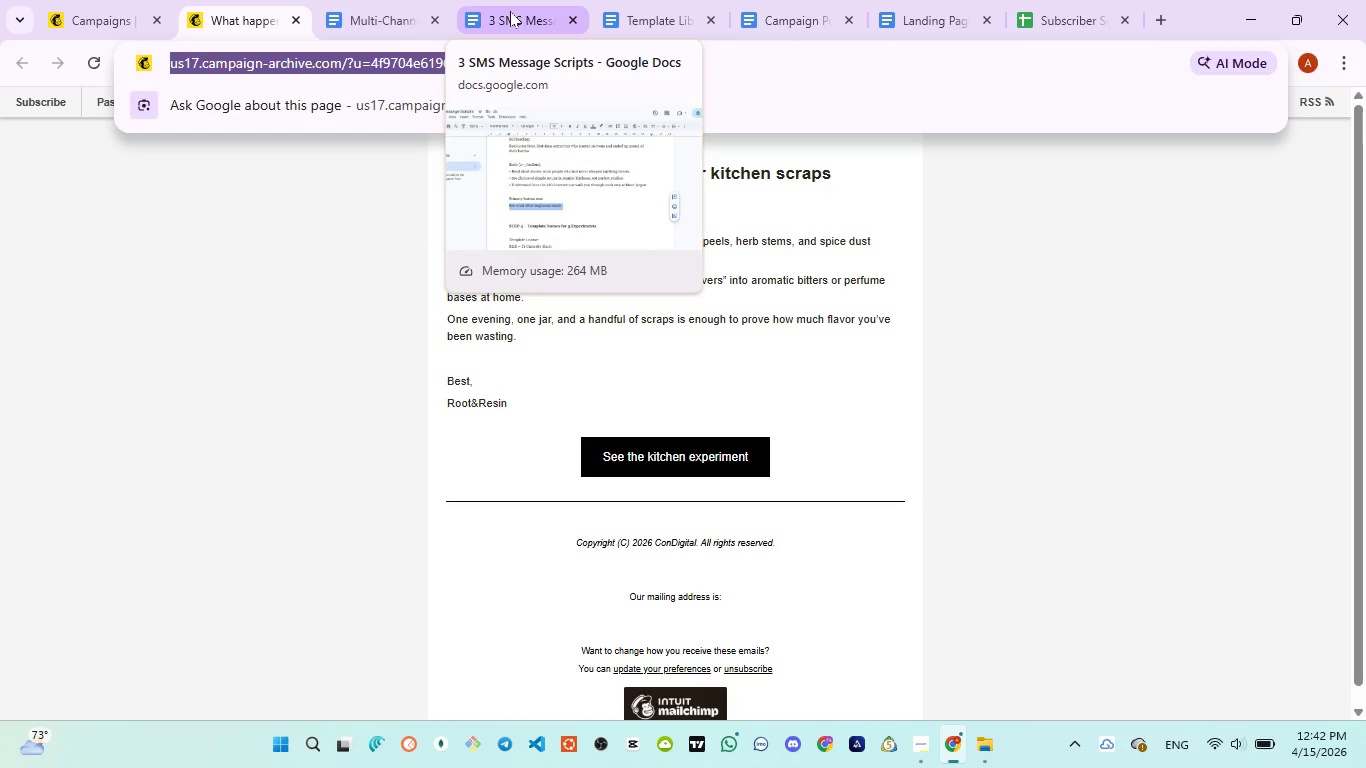 
key(Control+C)
 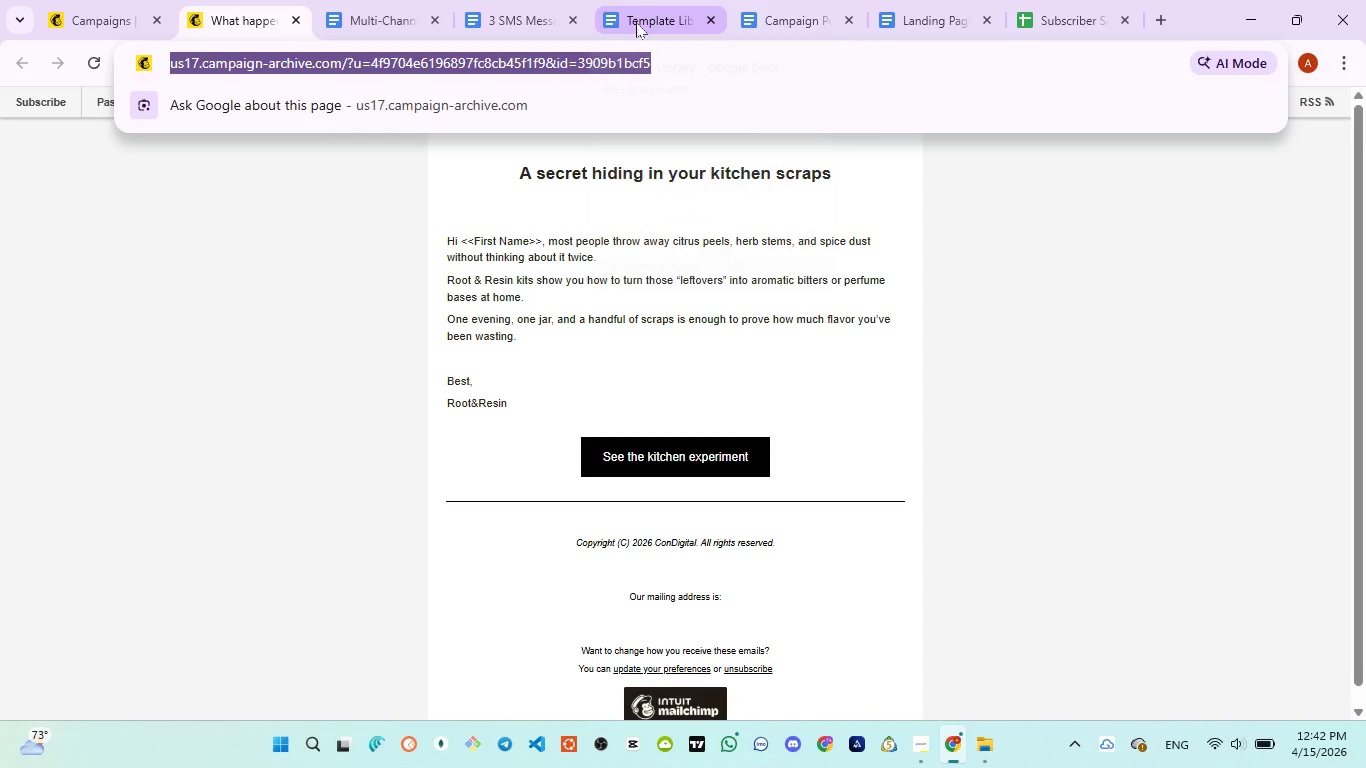 
left_click([636, 22])
 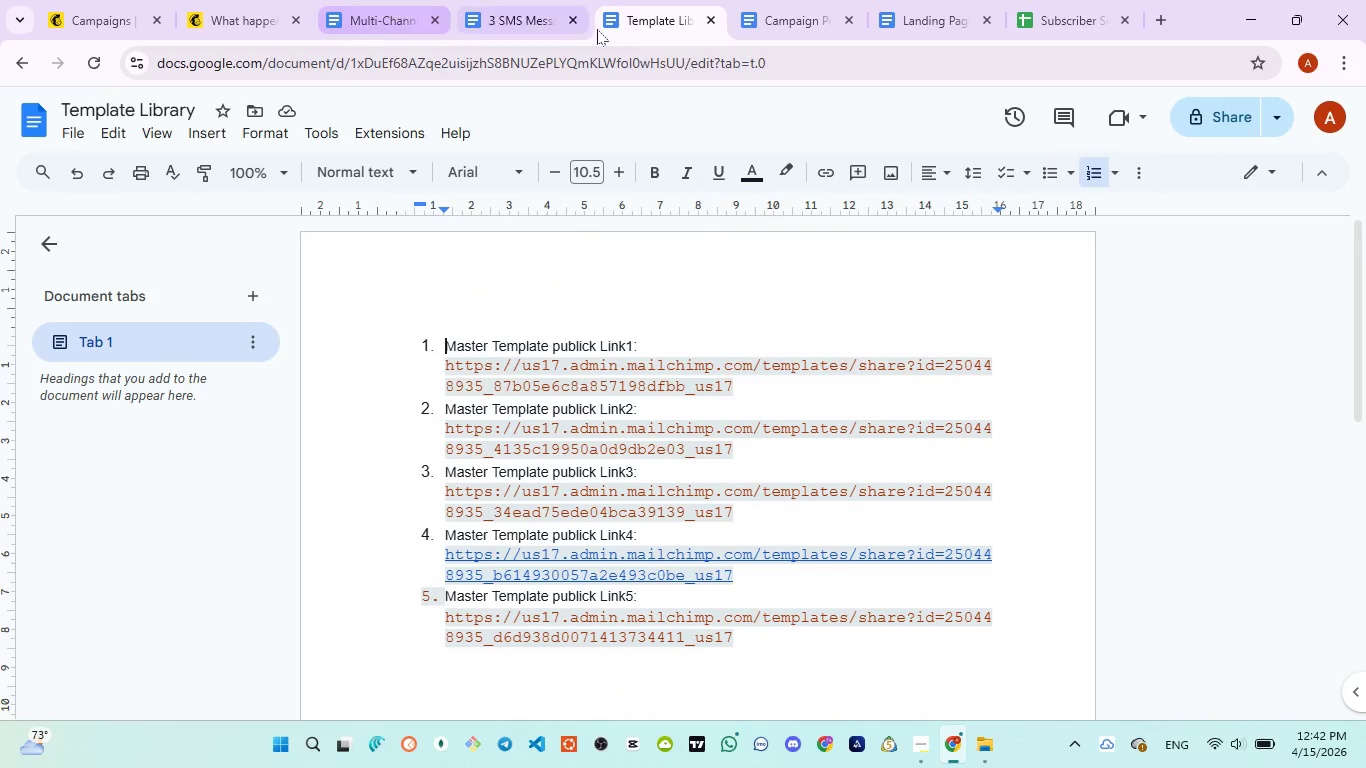 
left_click([772, 20])
 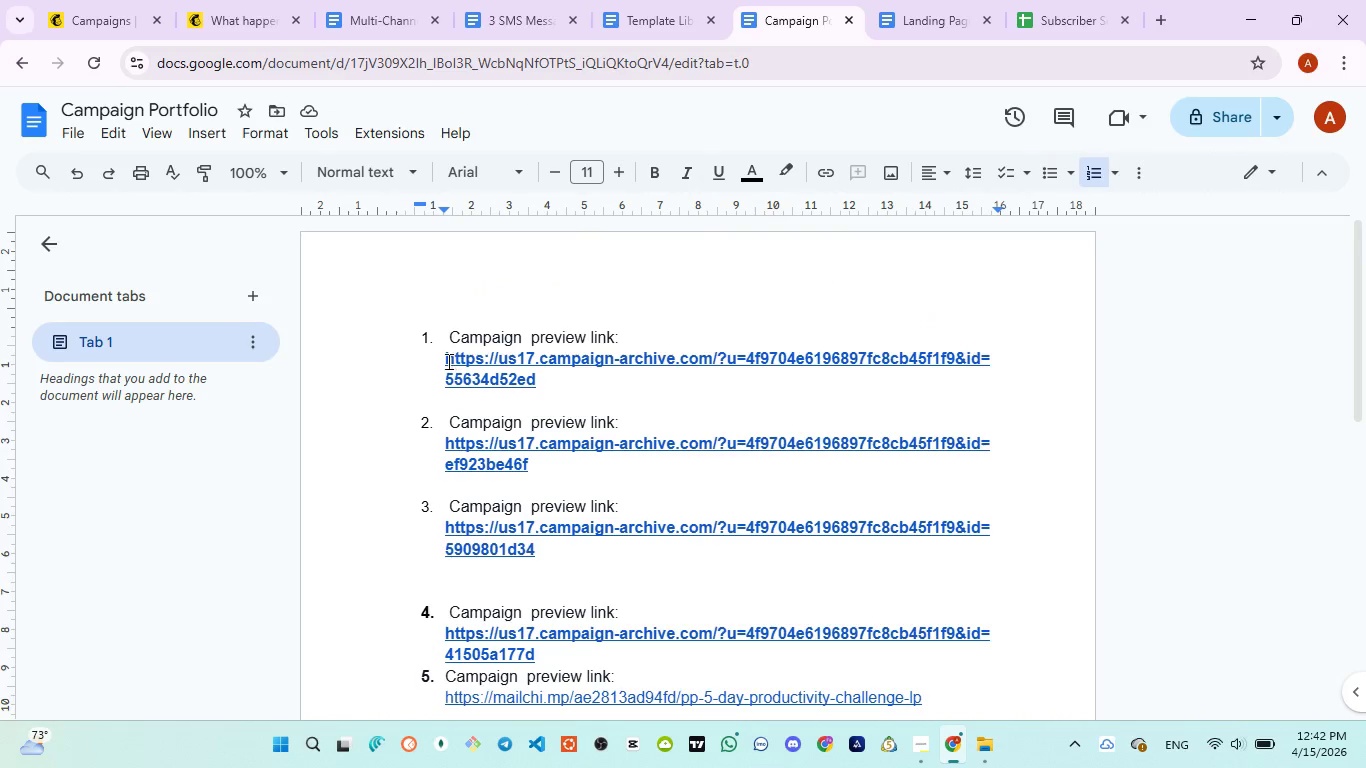 
left_click_drag(start_coordinate=[435, 361], to_coordinate=[539, 379])
 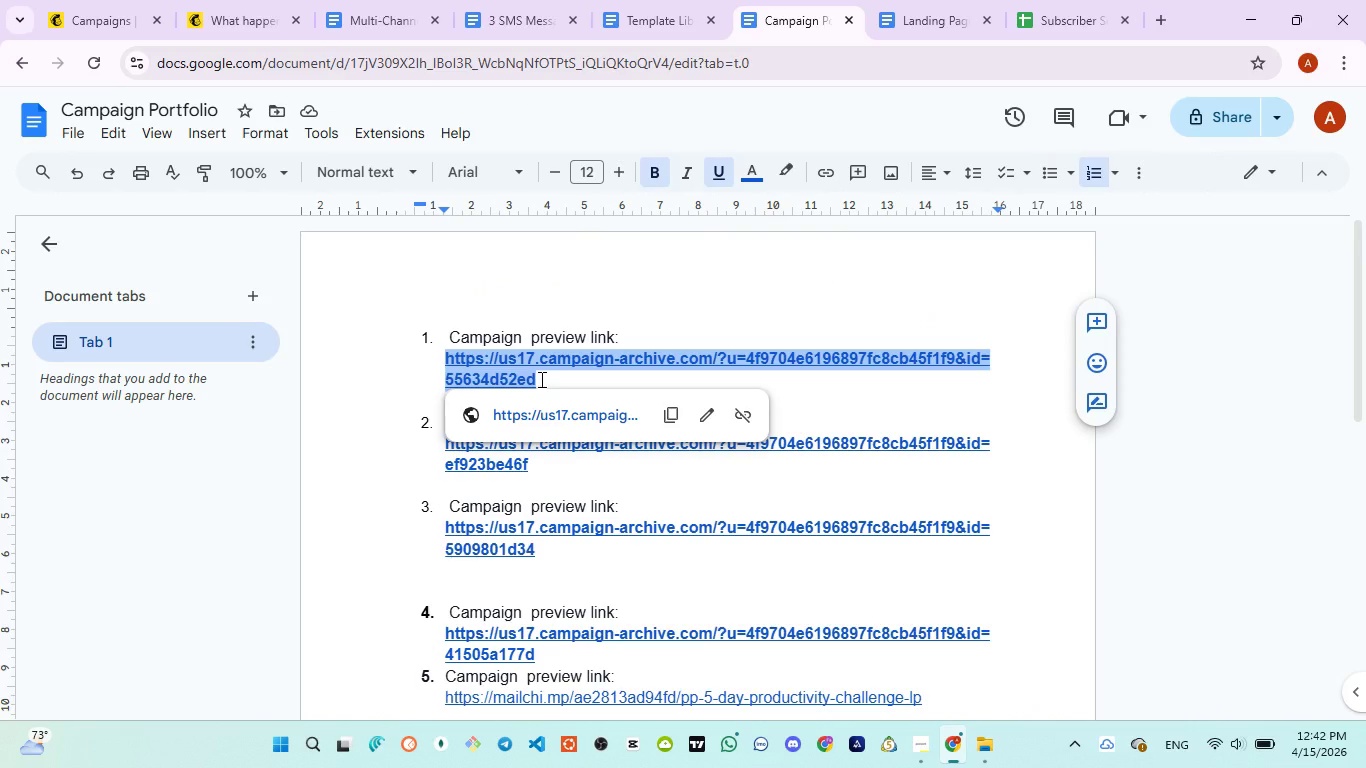 
key(Control+V)
 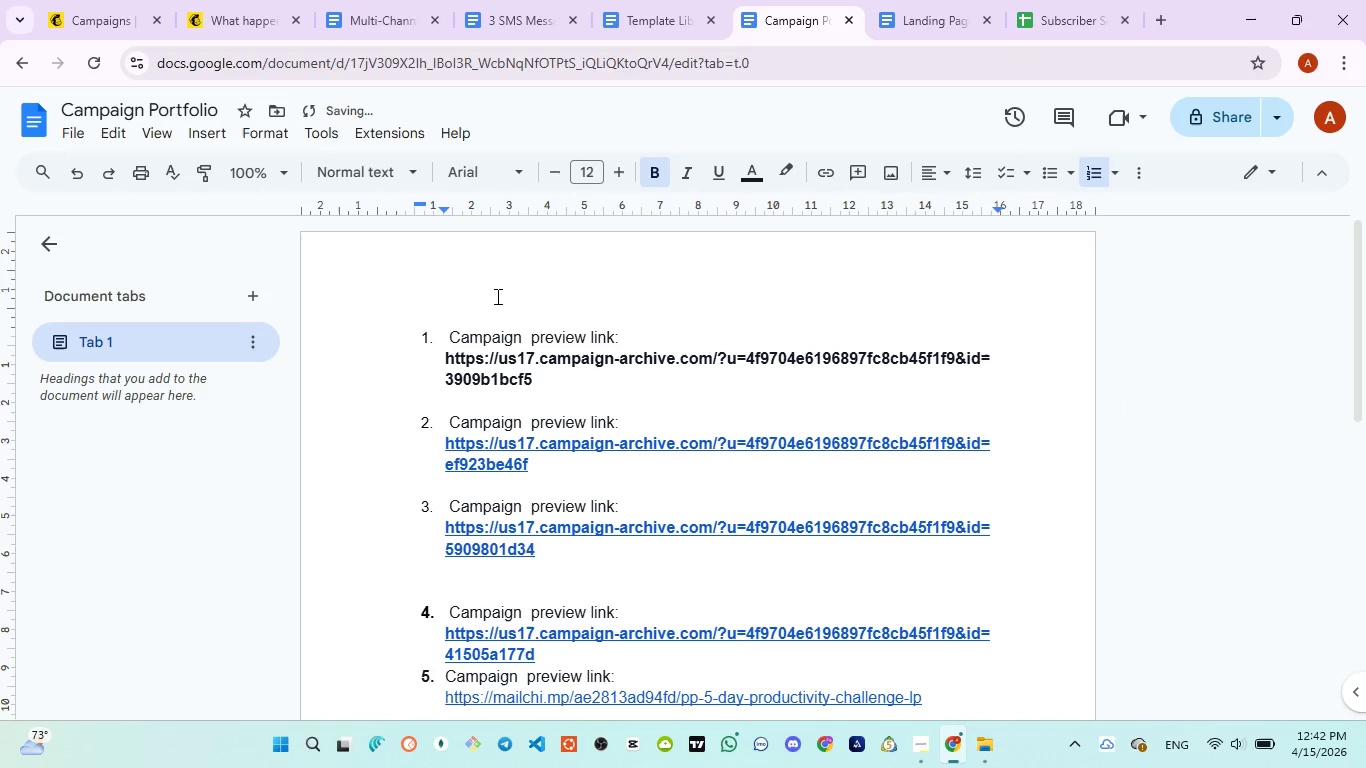 
key(Enter)
 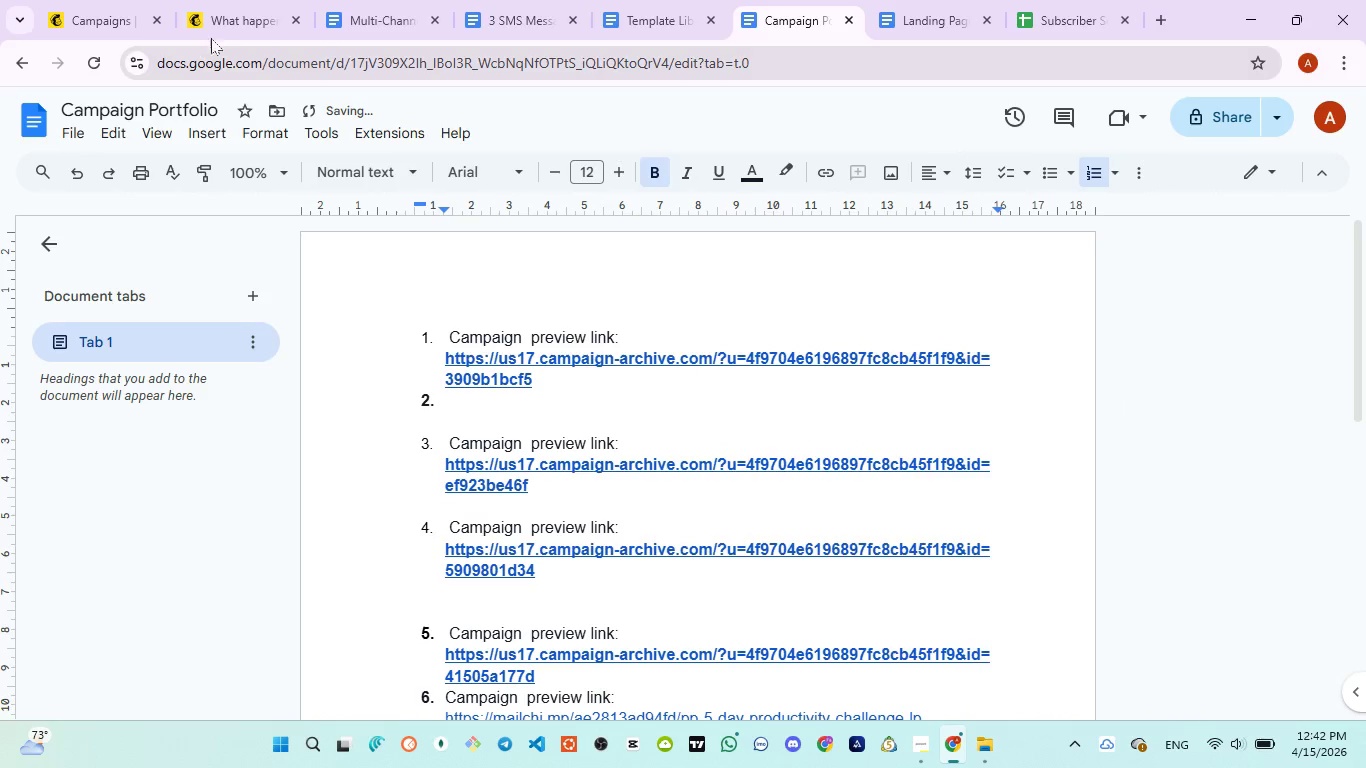 
left_click([252, 28])
 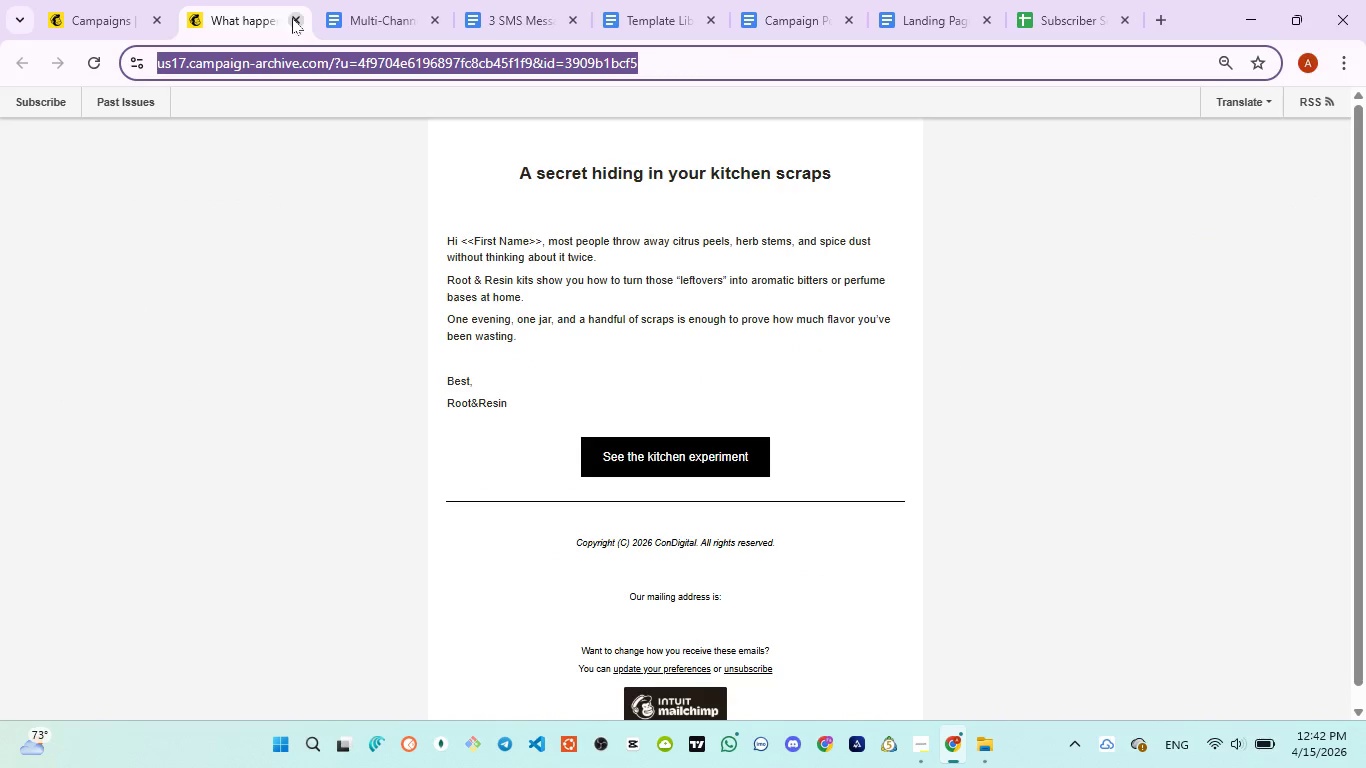 
left_click([292, 18])
 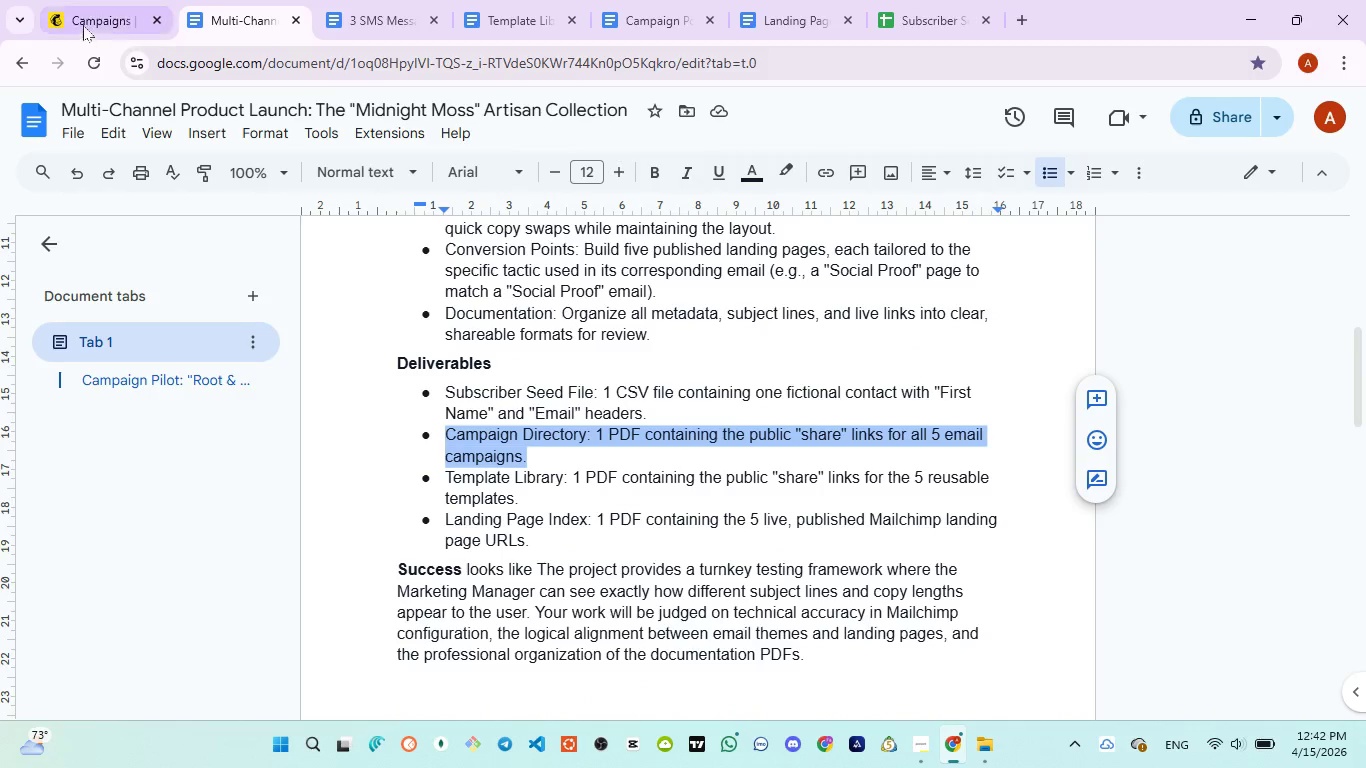 
left_click([95, 15])
 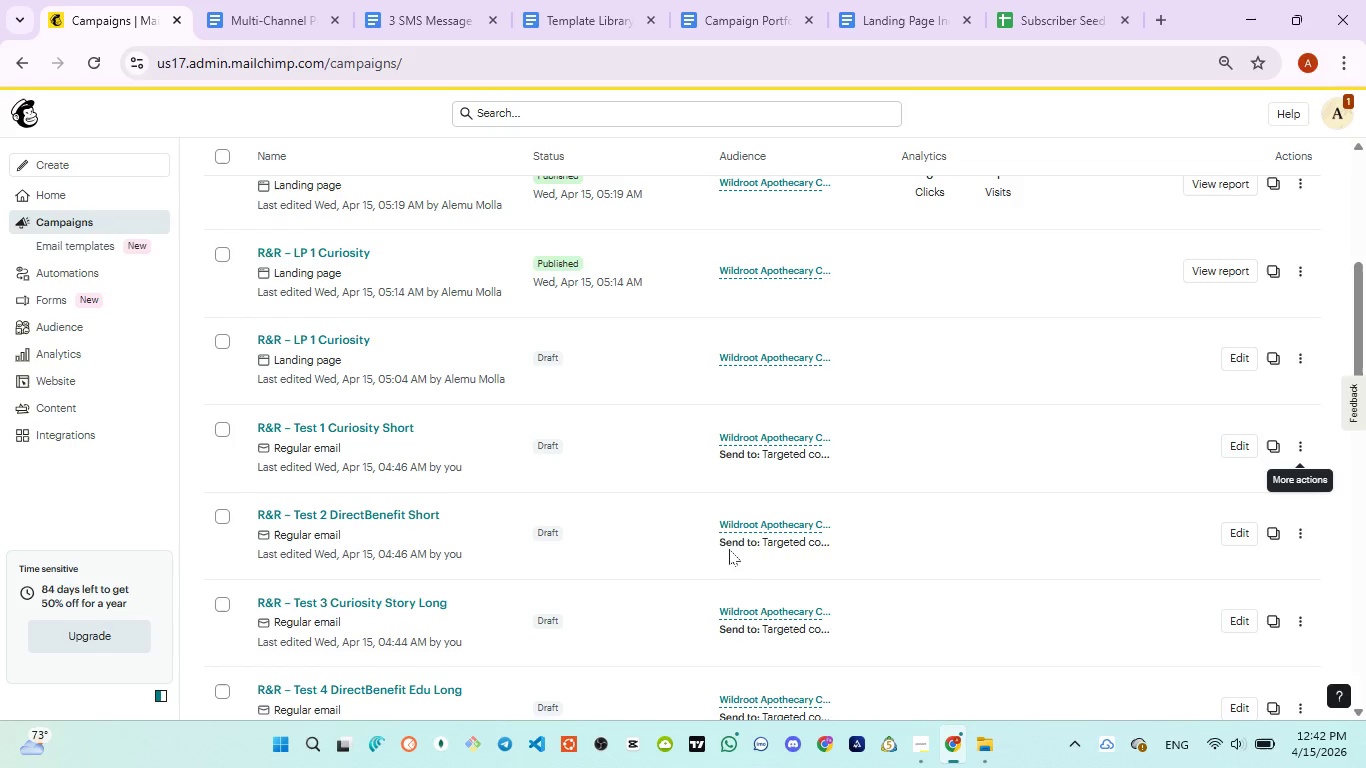 
wait(6.26)
 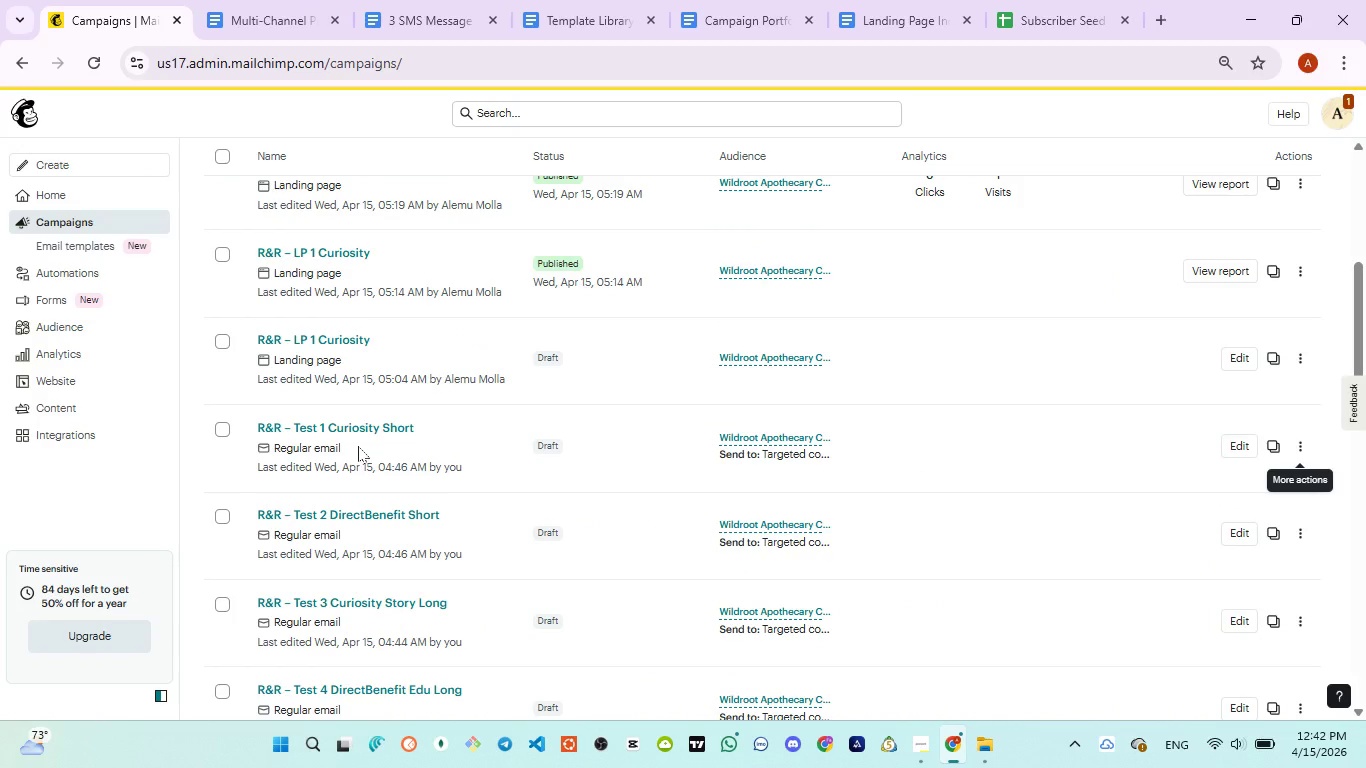 
left_click([1298, 535])
 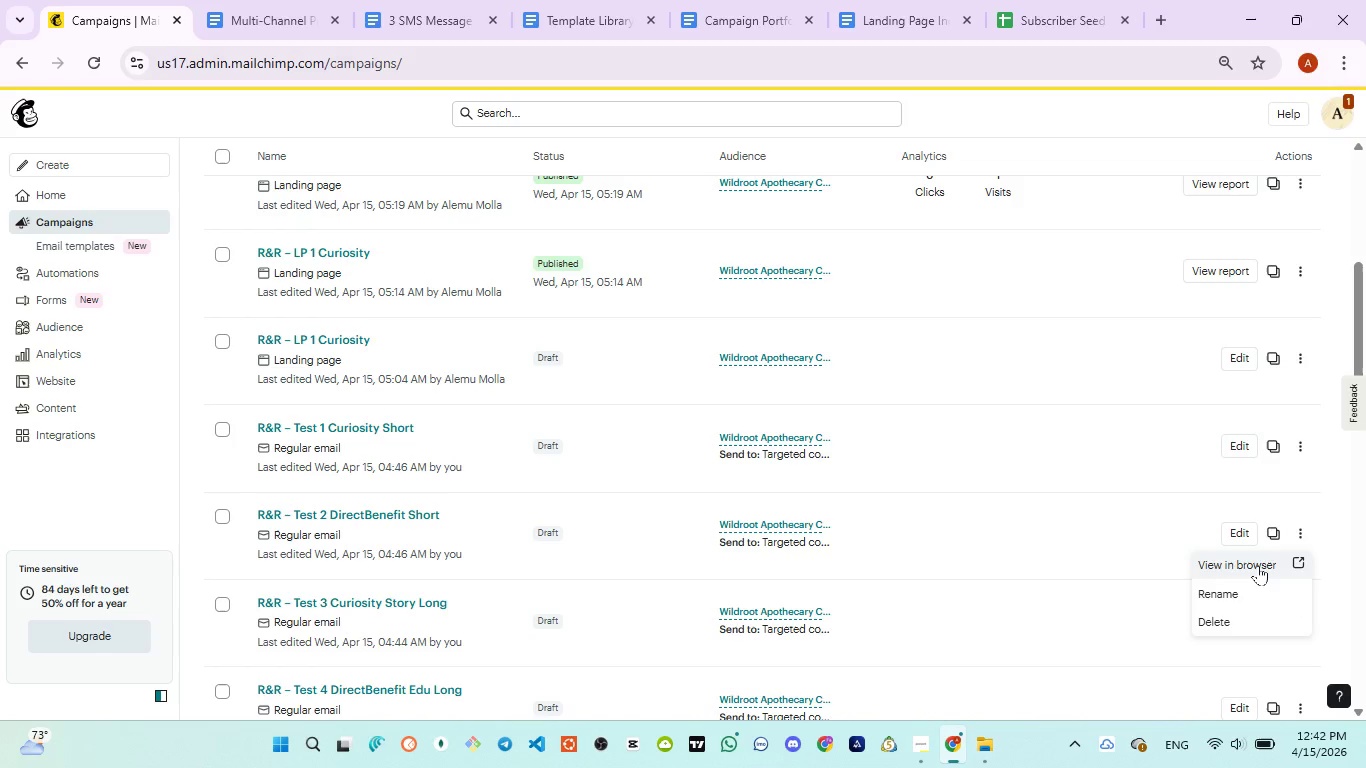 
left_click([1258, 565])
 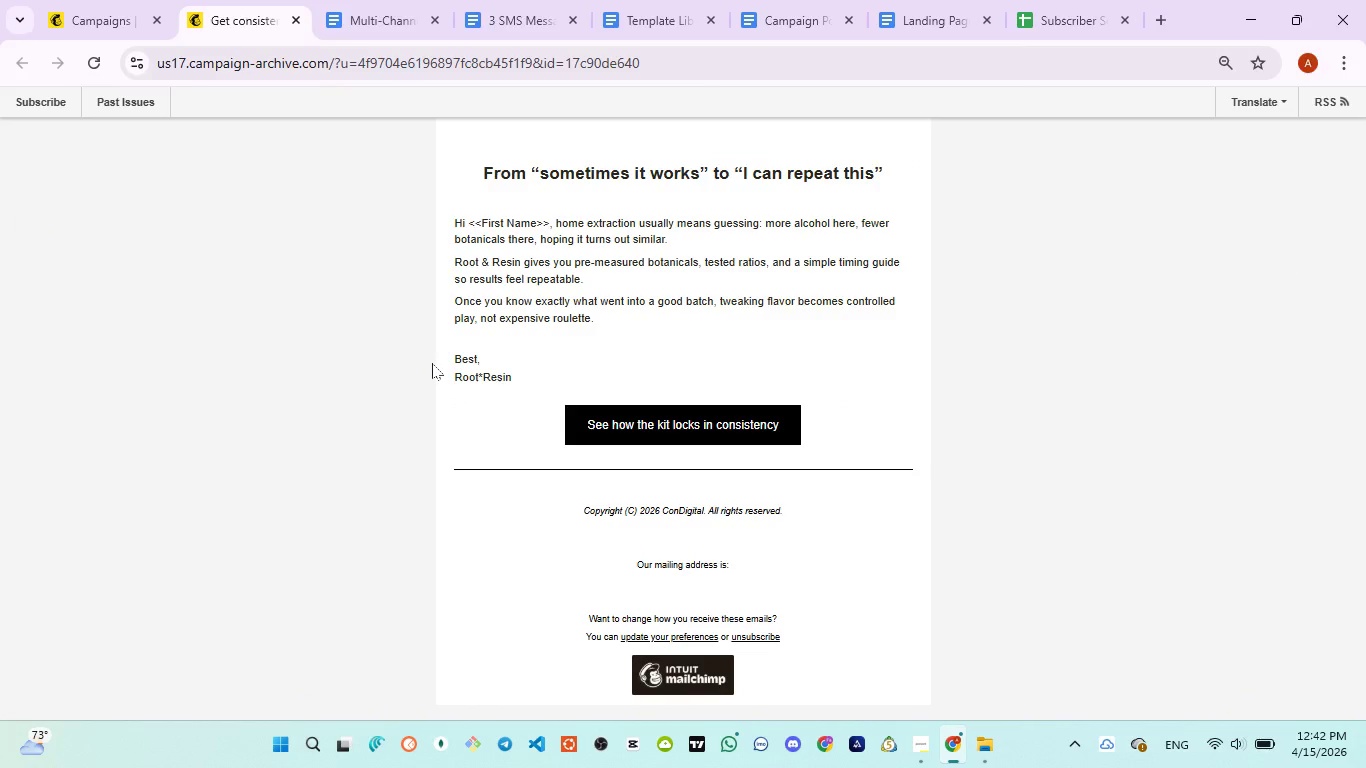 
wait(6.75)
 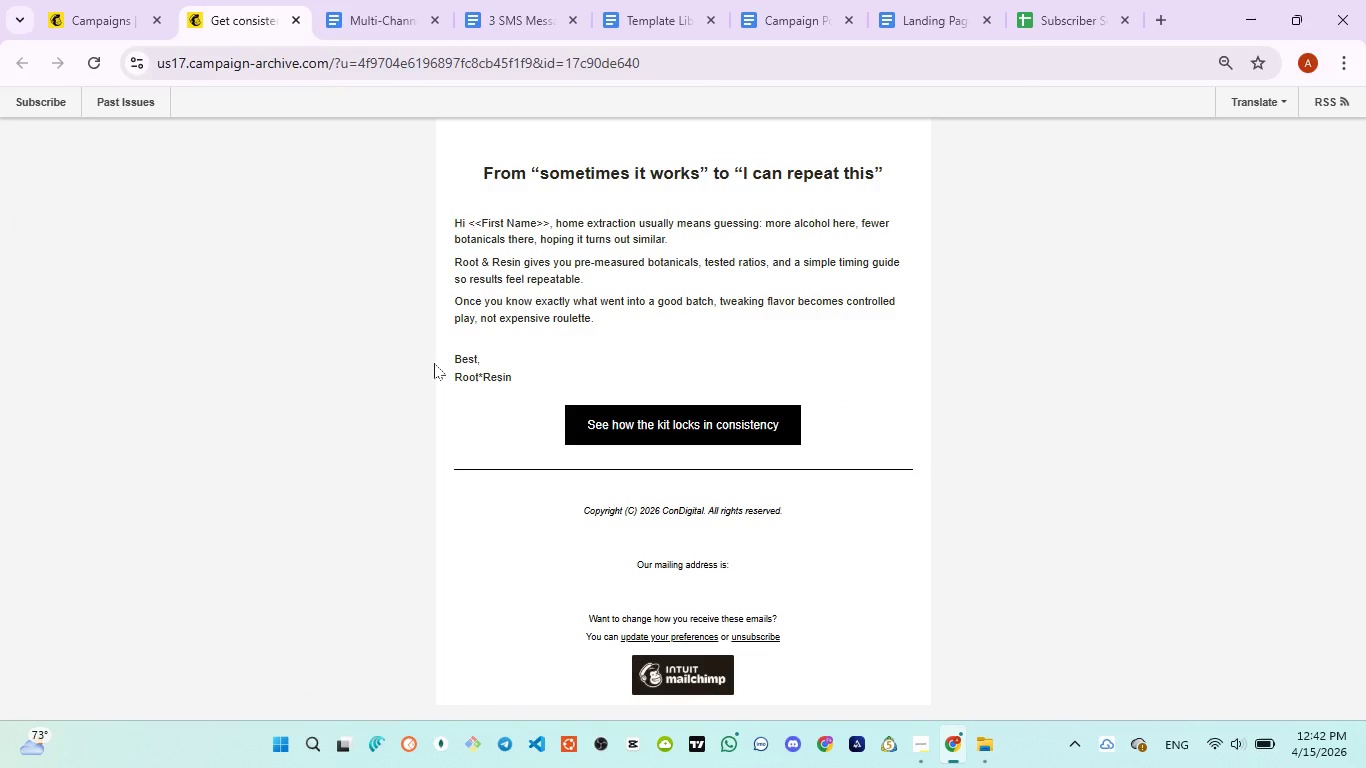 
left_click([479, 62])
 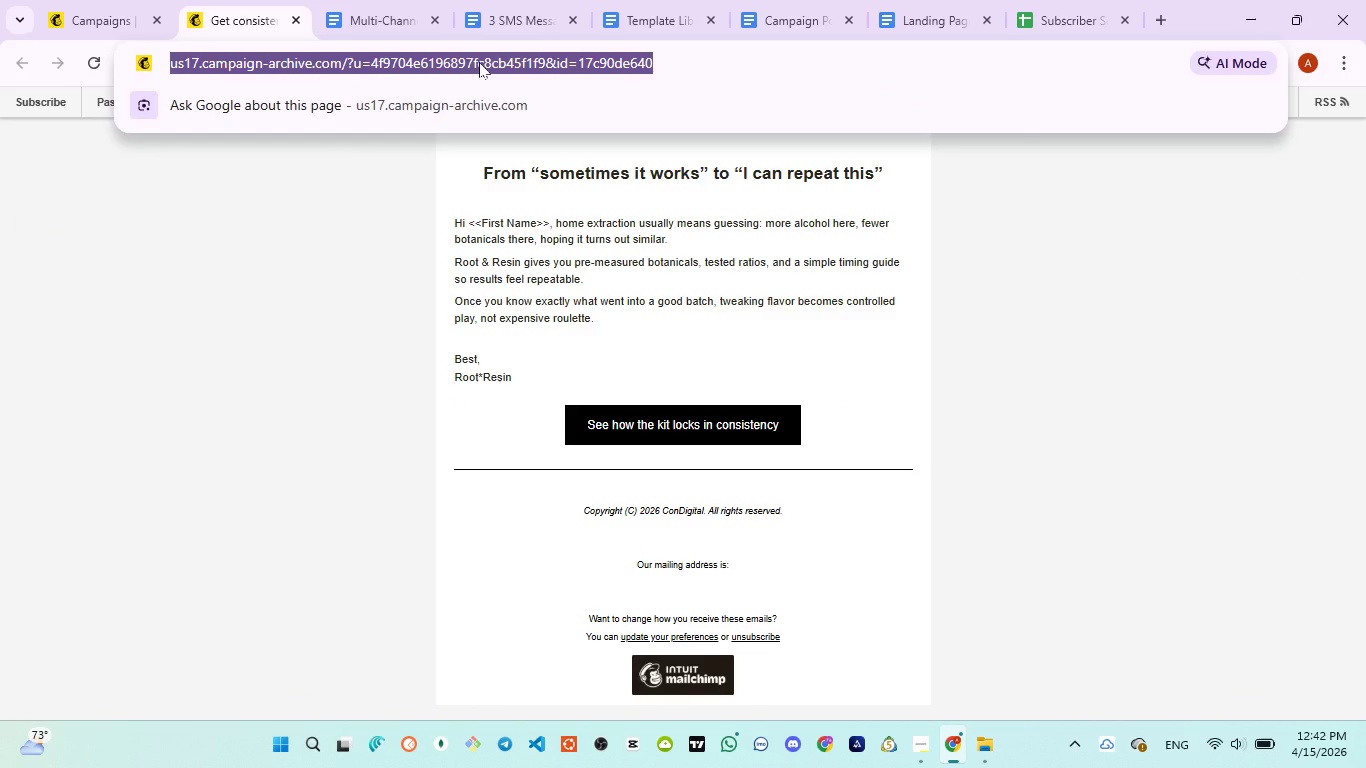 
key(Control+C)
 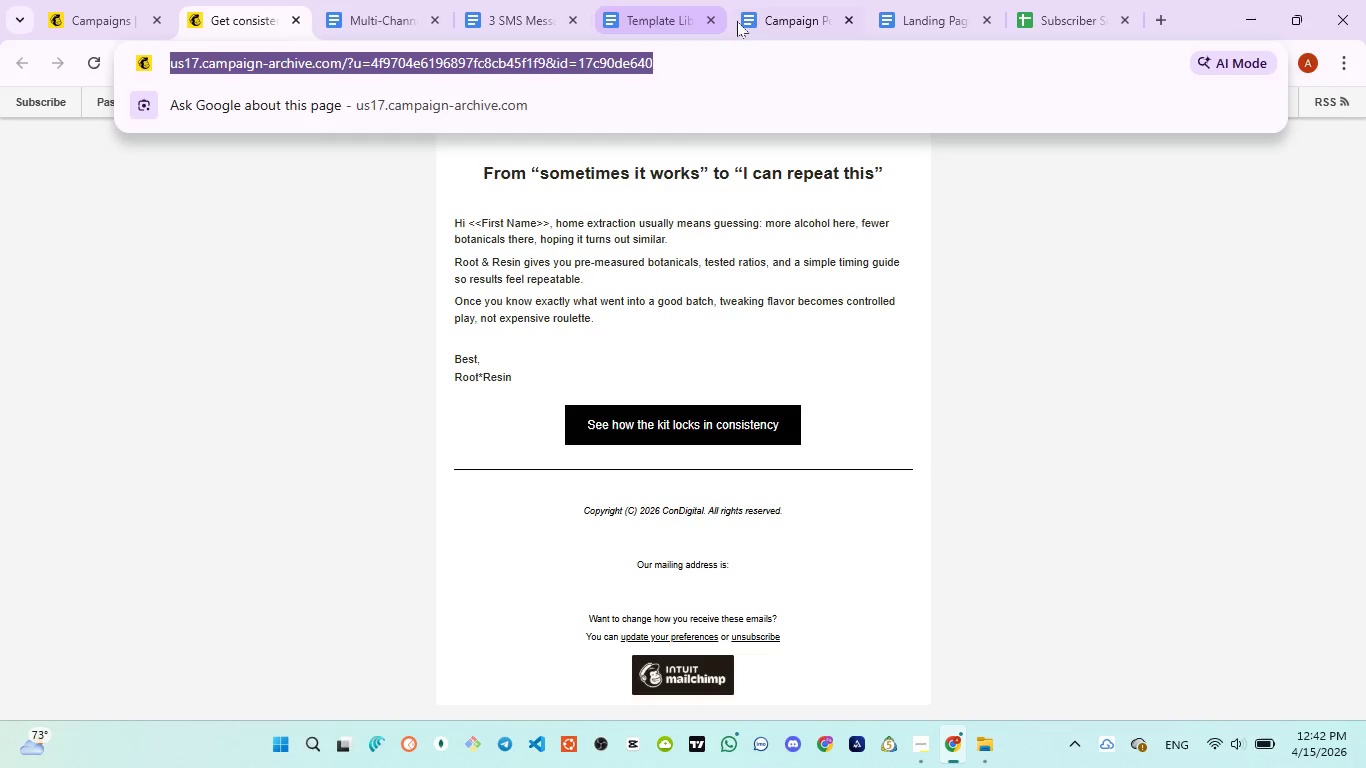 
left_click([763, 9])
 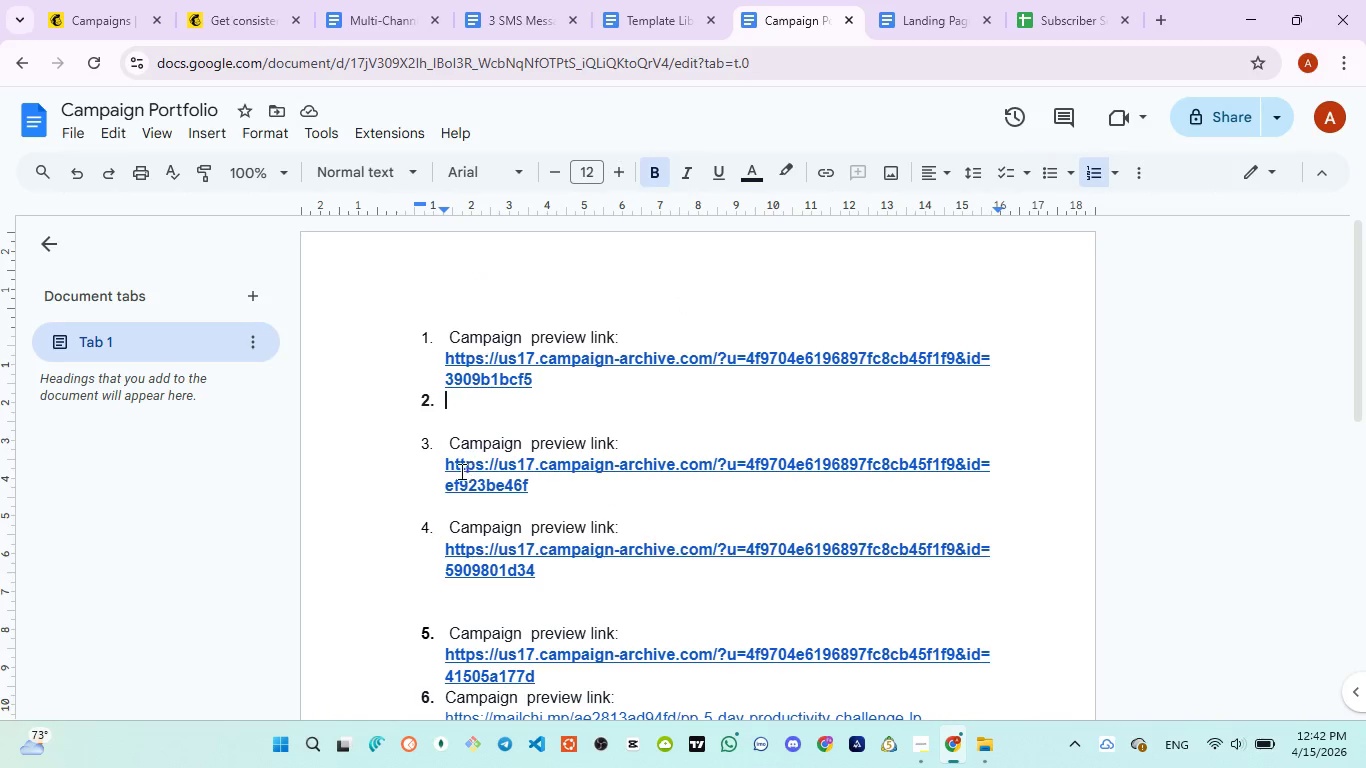 
left_click_drag(start_coordinate=[442, 469], to_coordinate=[537, 489])
 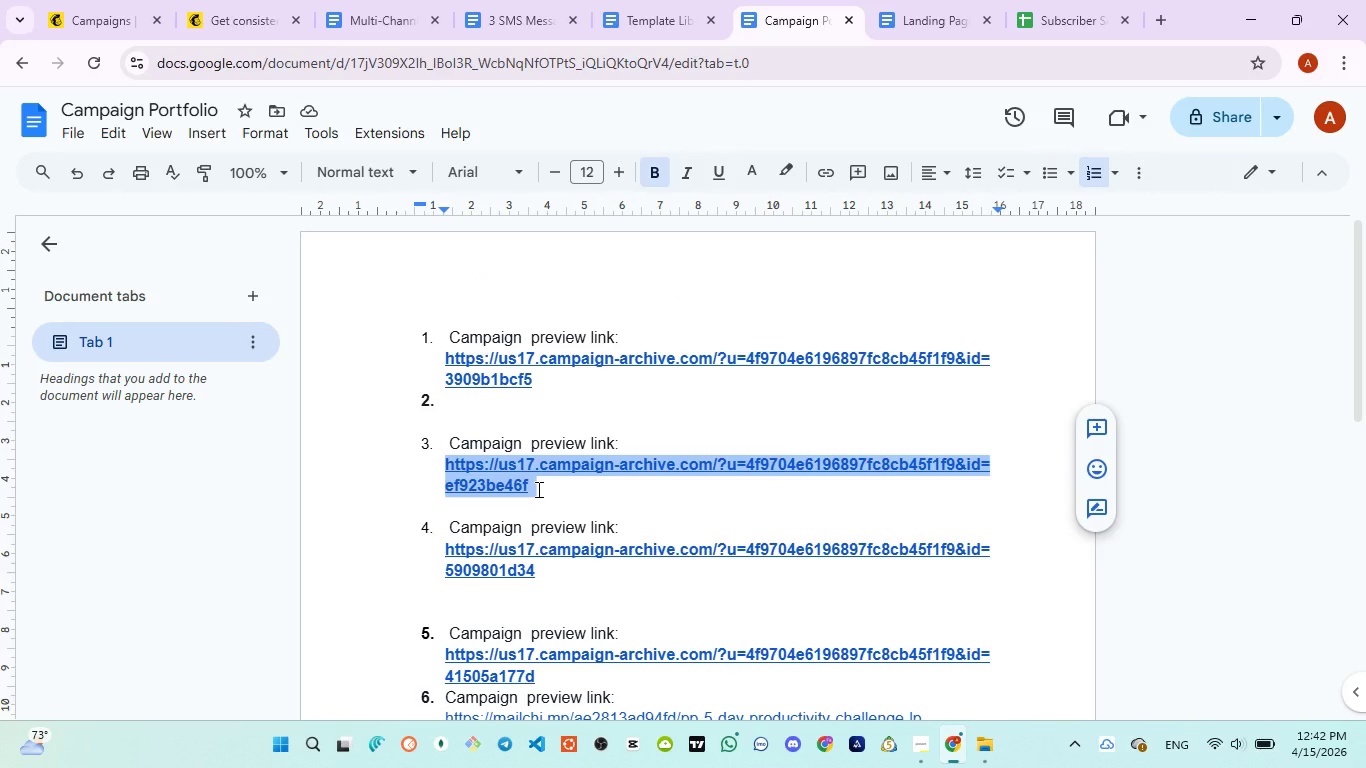 
key(Control+V)
 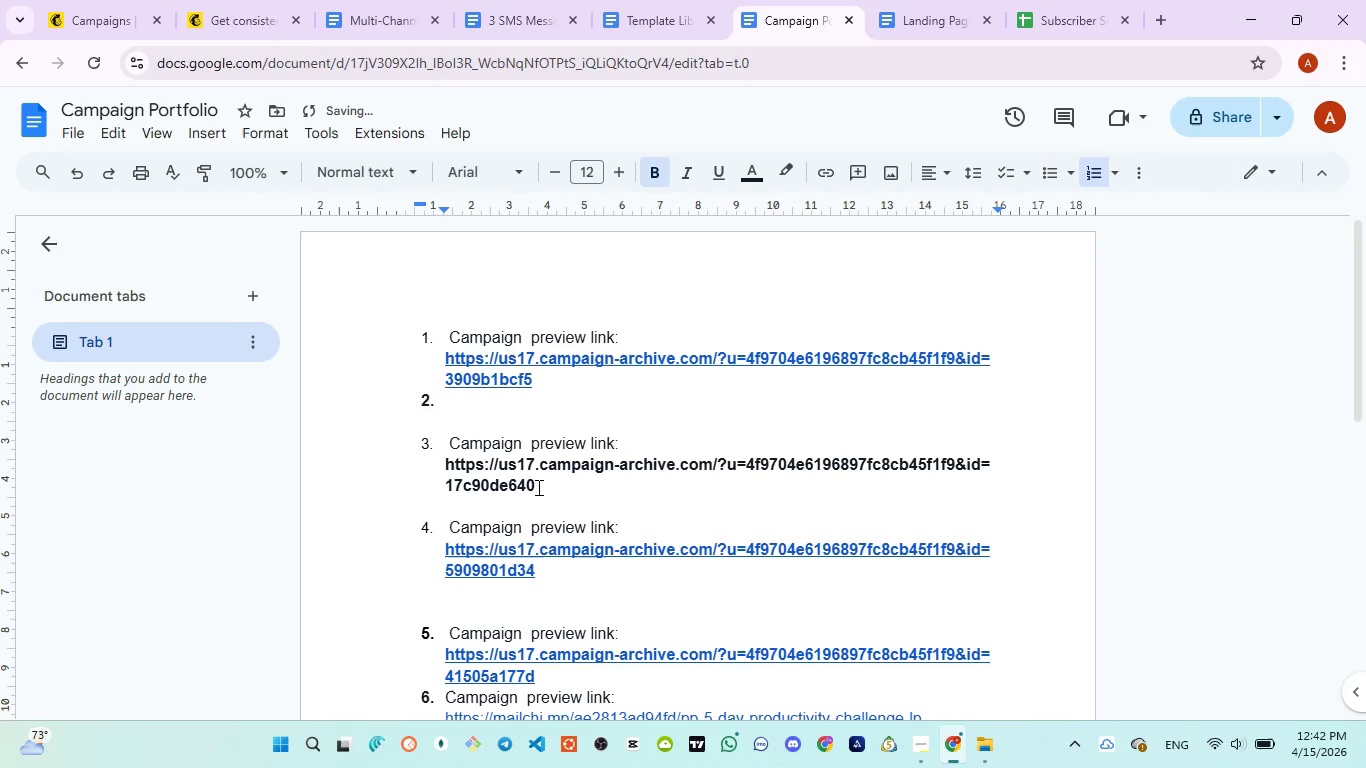 
key(Enter)
 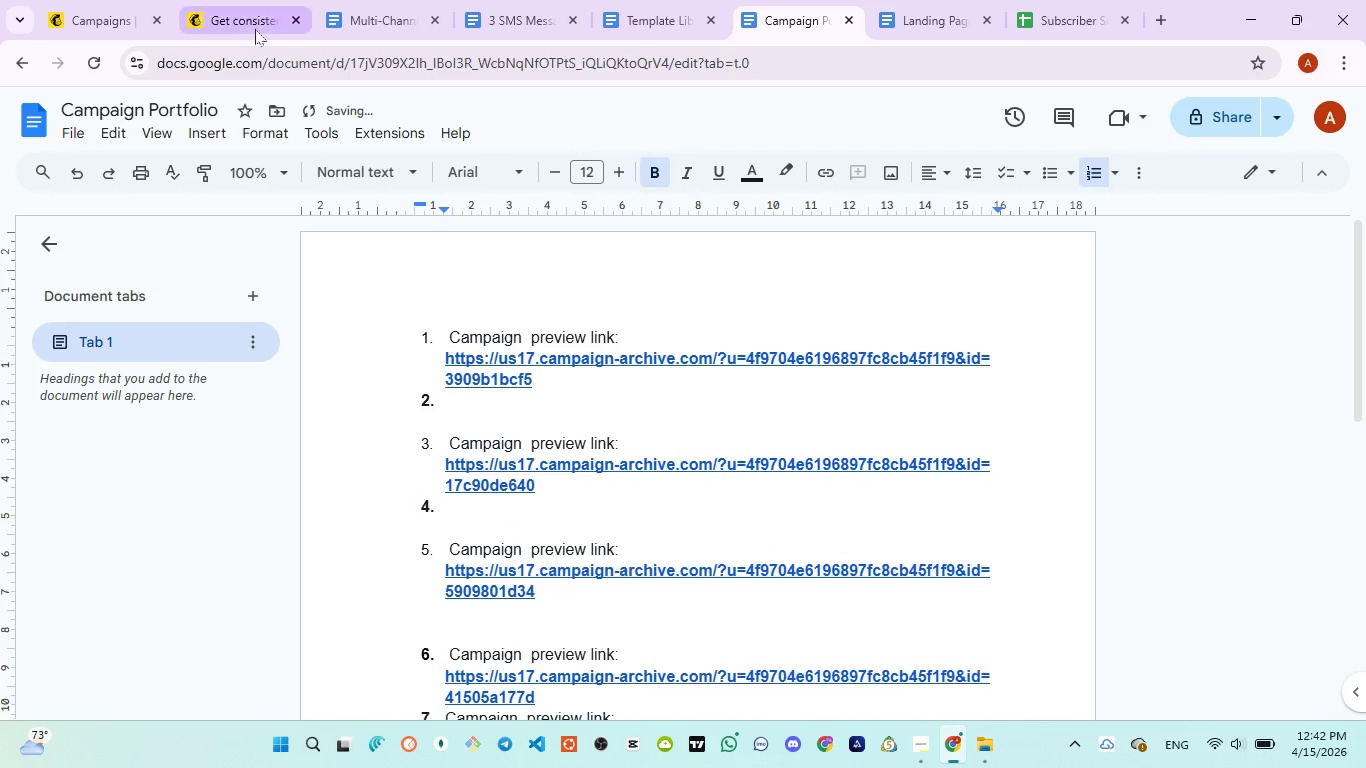 
left_click([290, 16])
 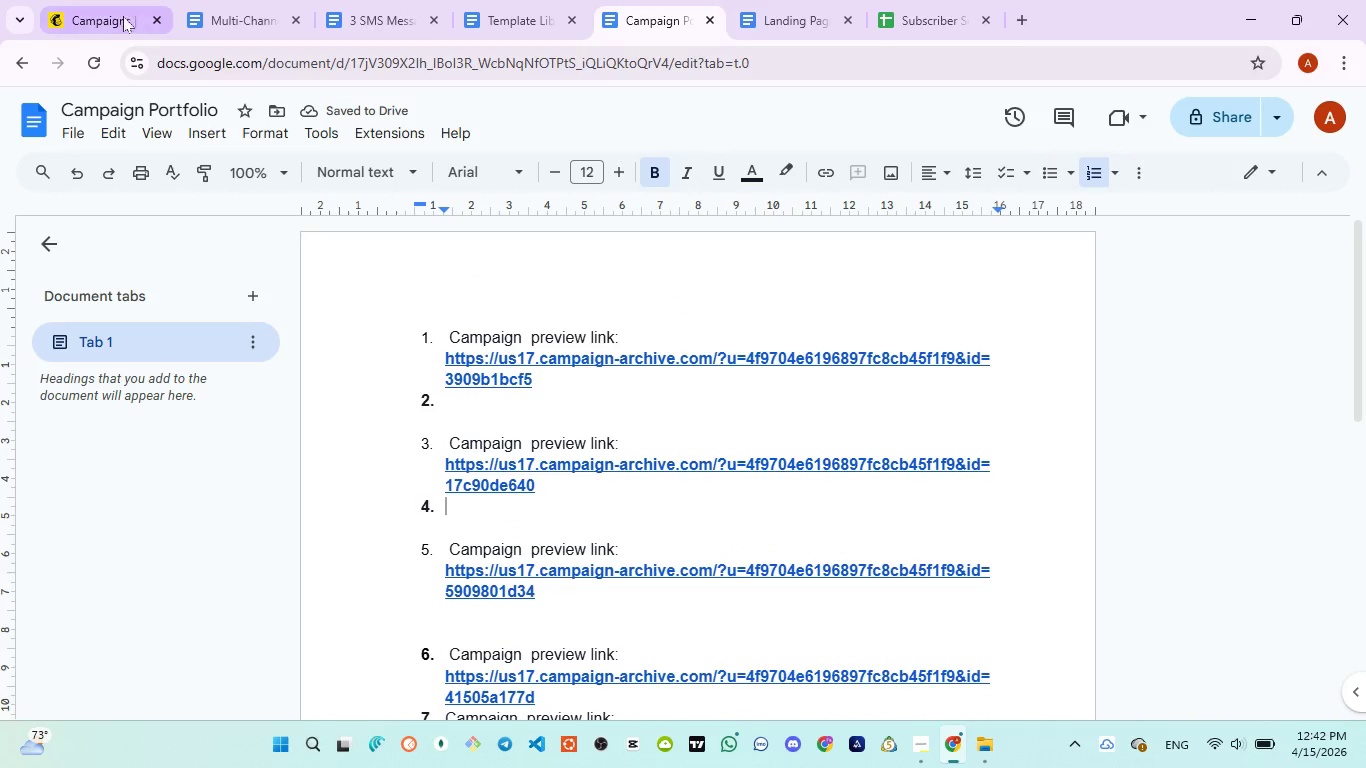 
left_click([118, 13])
 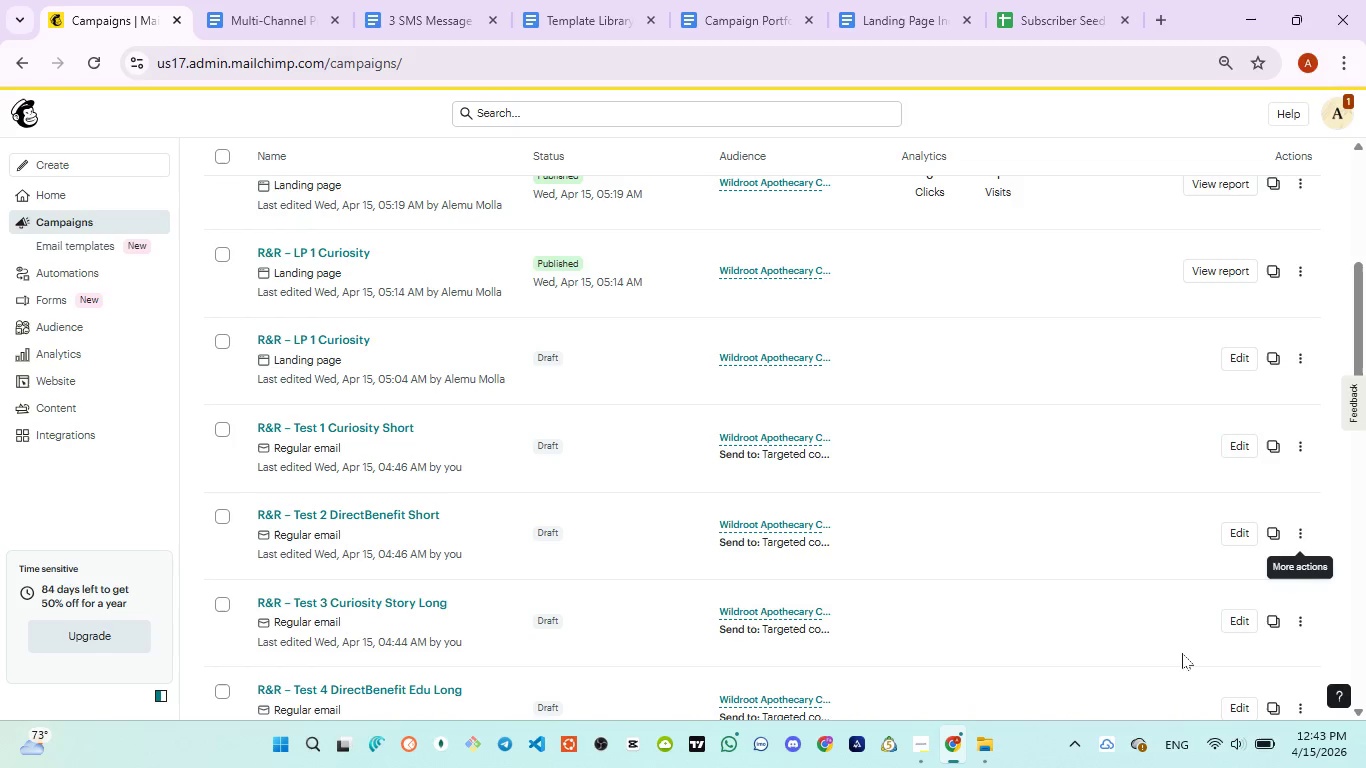 
left_click([1294, 621])
 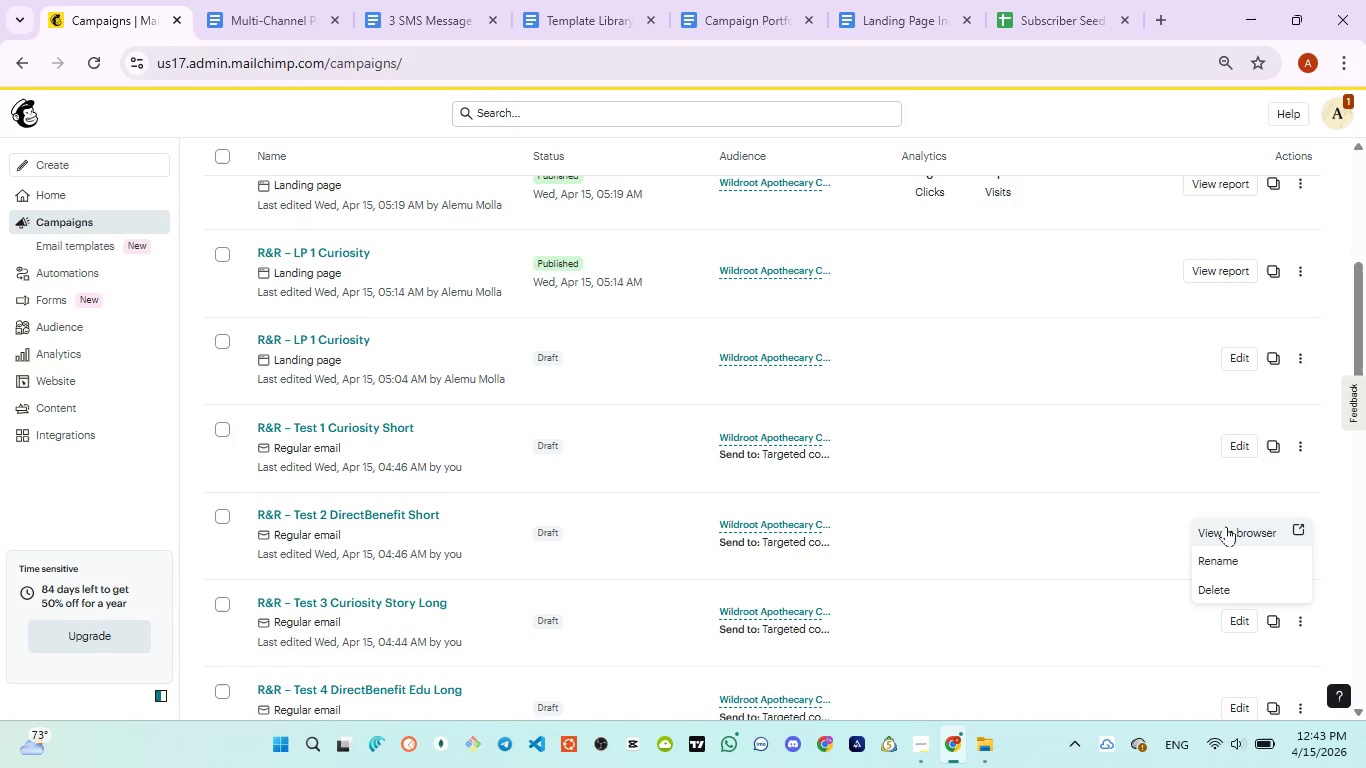 
left_click([1226, 526])
 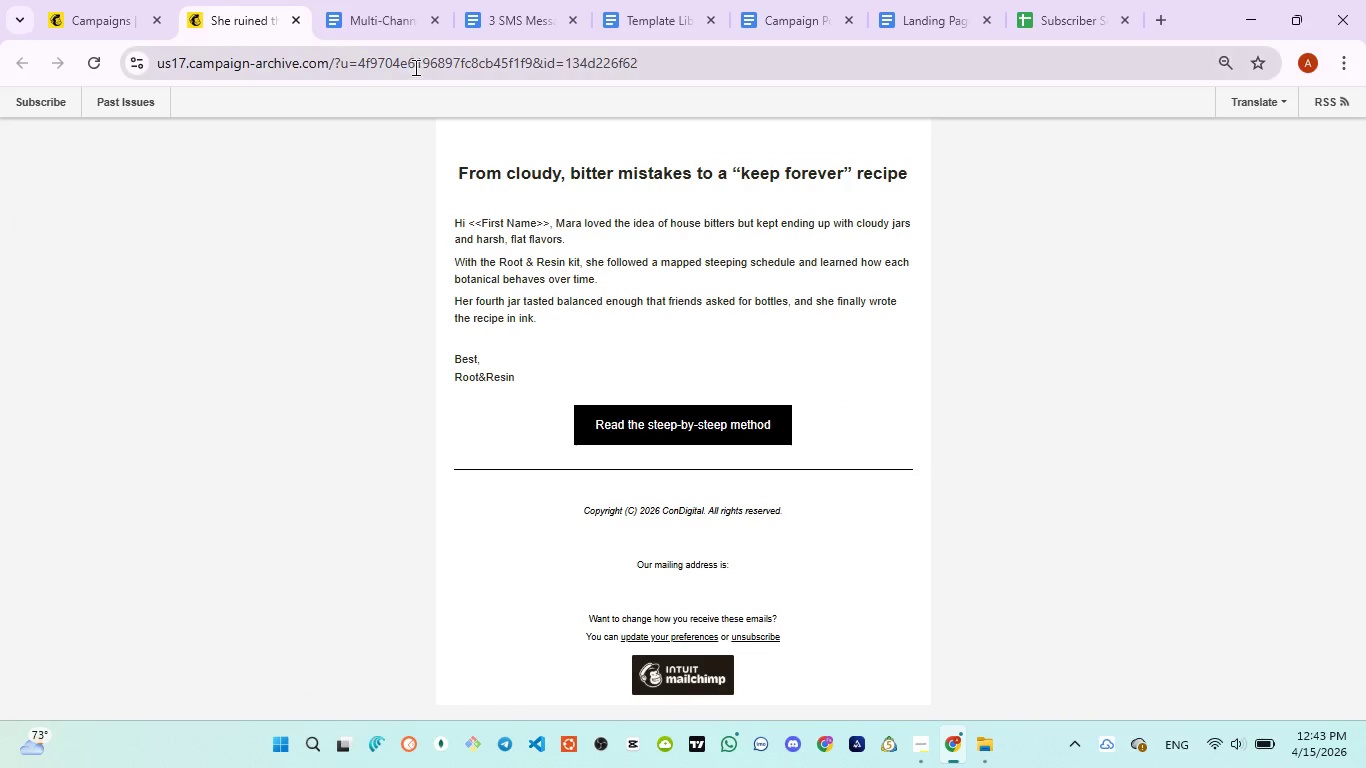 
wait(5.05)
 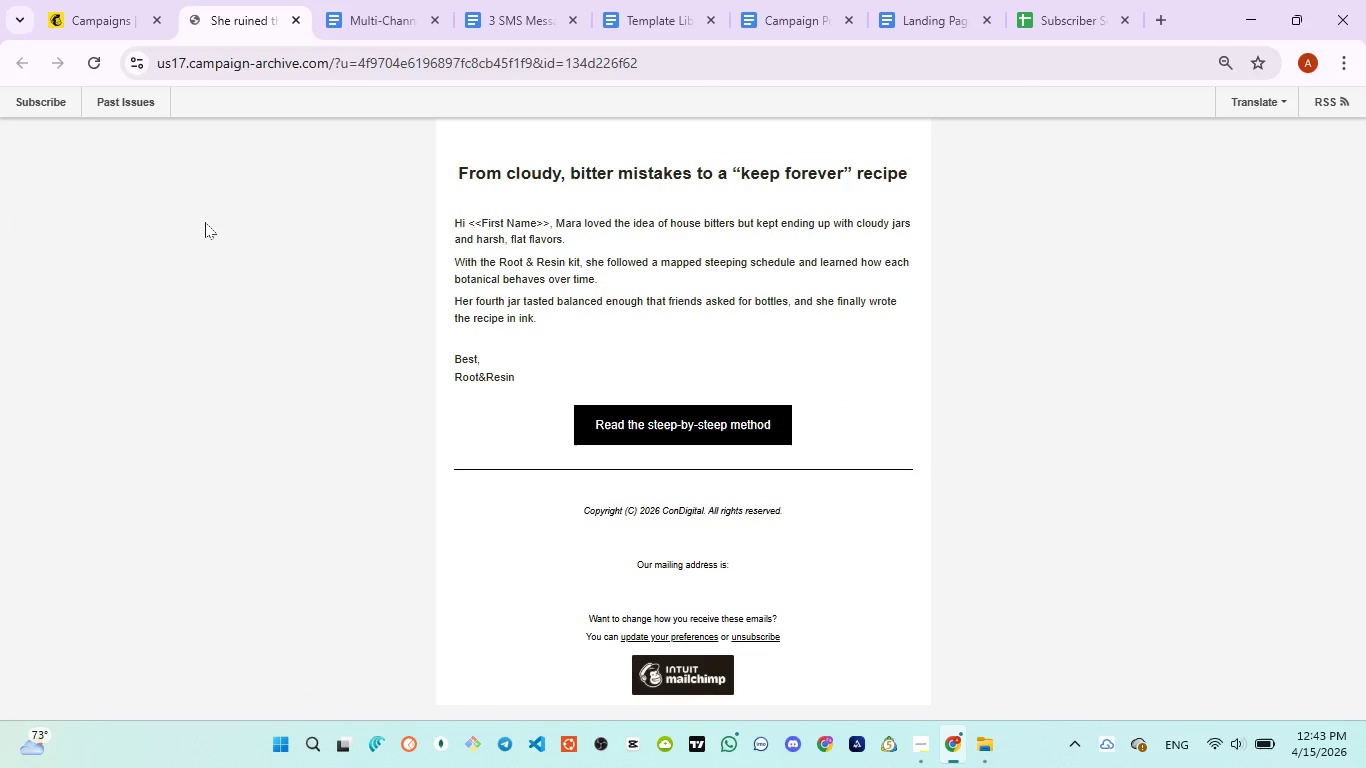 
key(Control+C)
 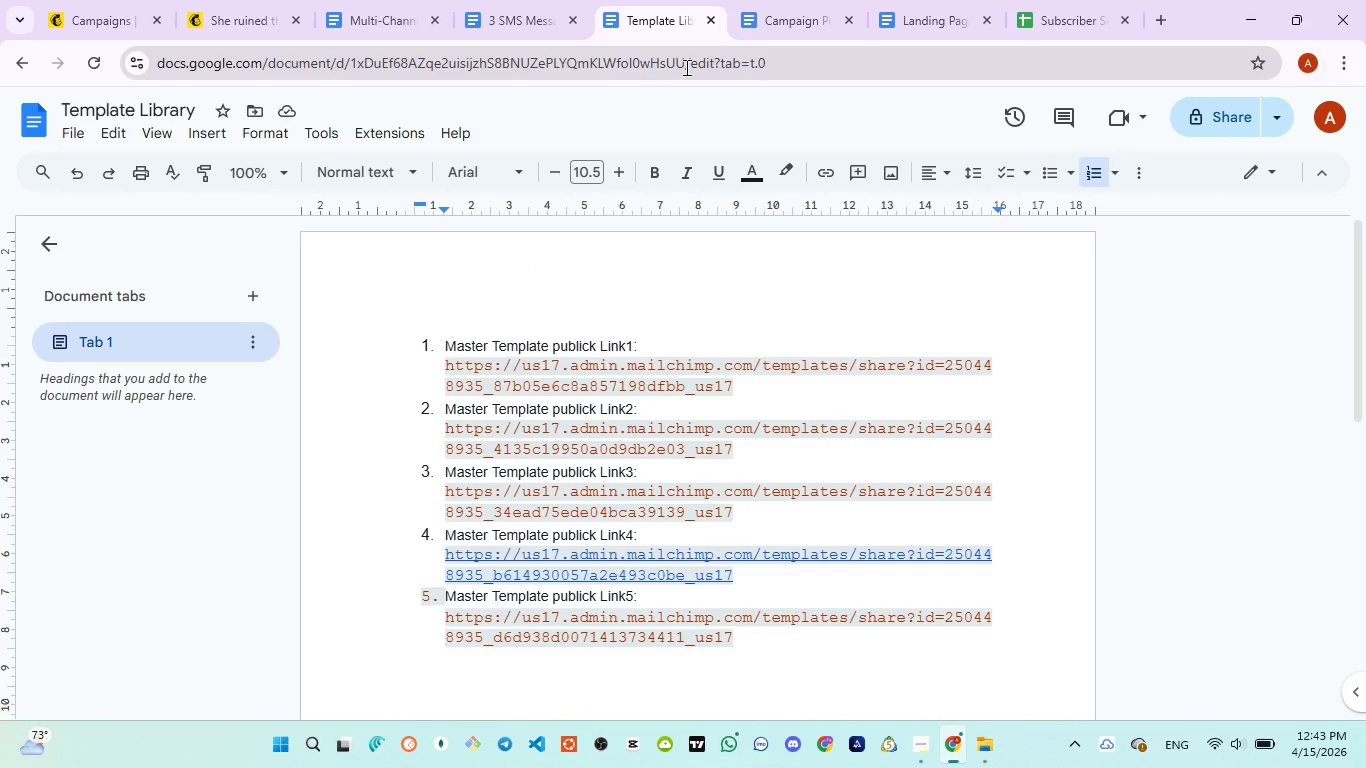 
left_click([785, 21])
 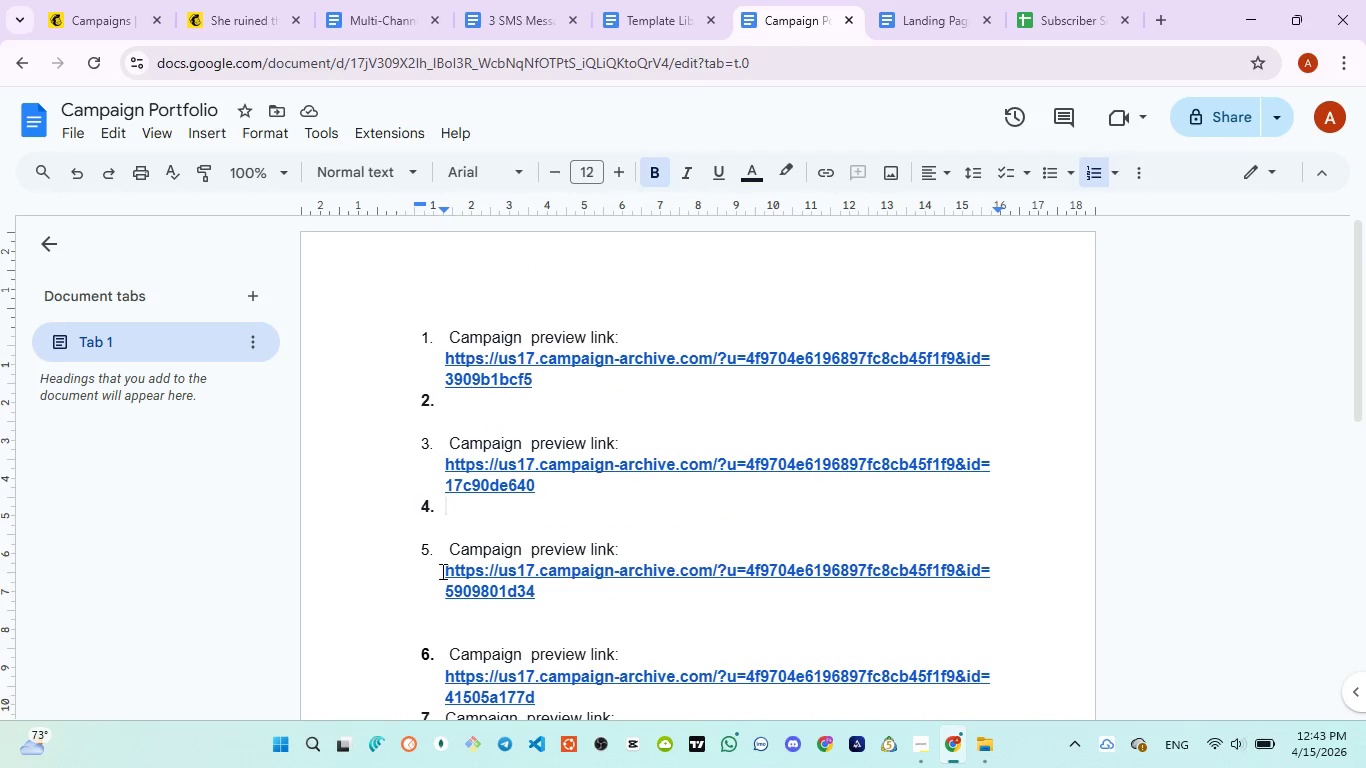 
left_click_drag(start_coordinate=[441, 570], to_coordinate=[550, 588])
 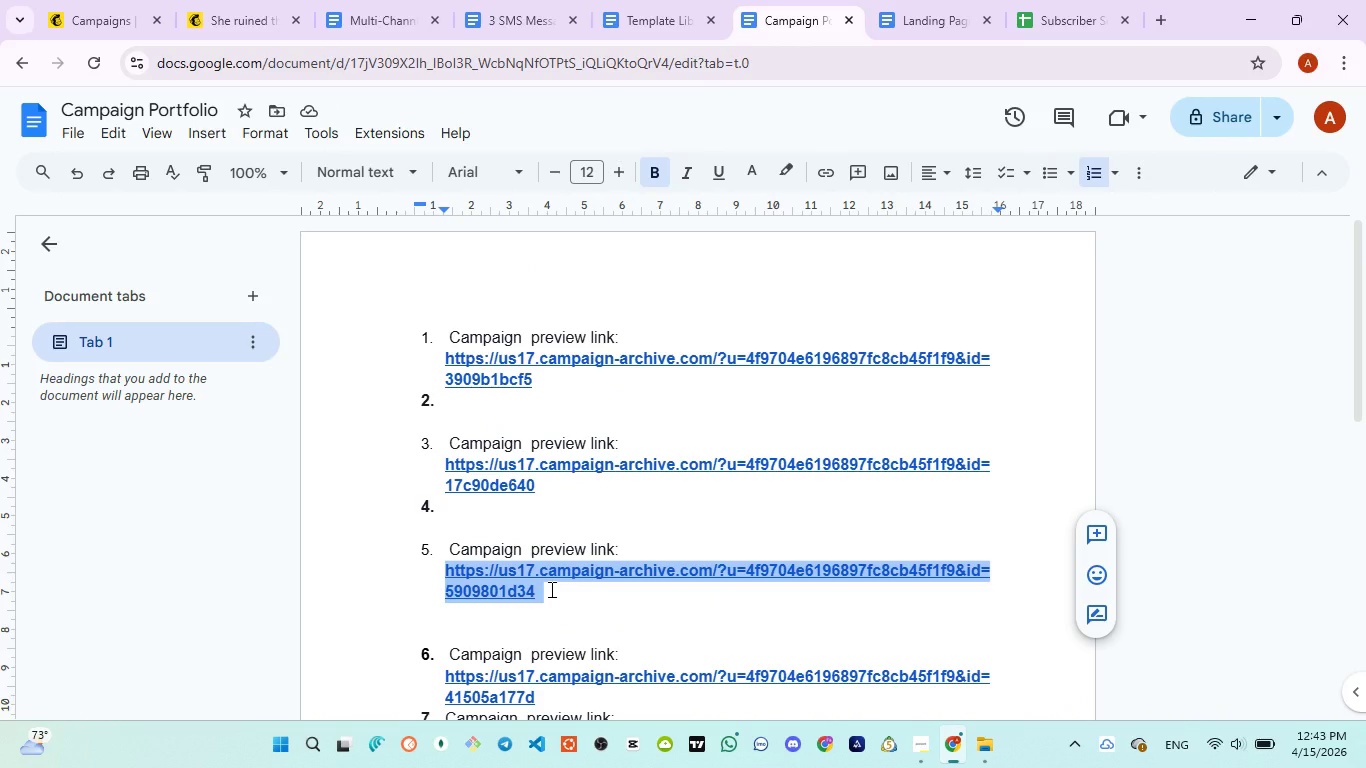 
key(Control+V)
 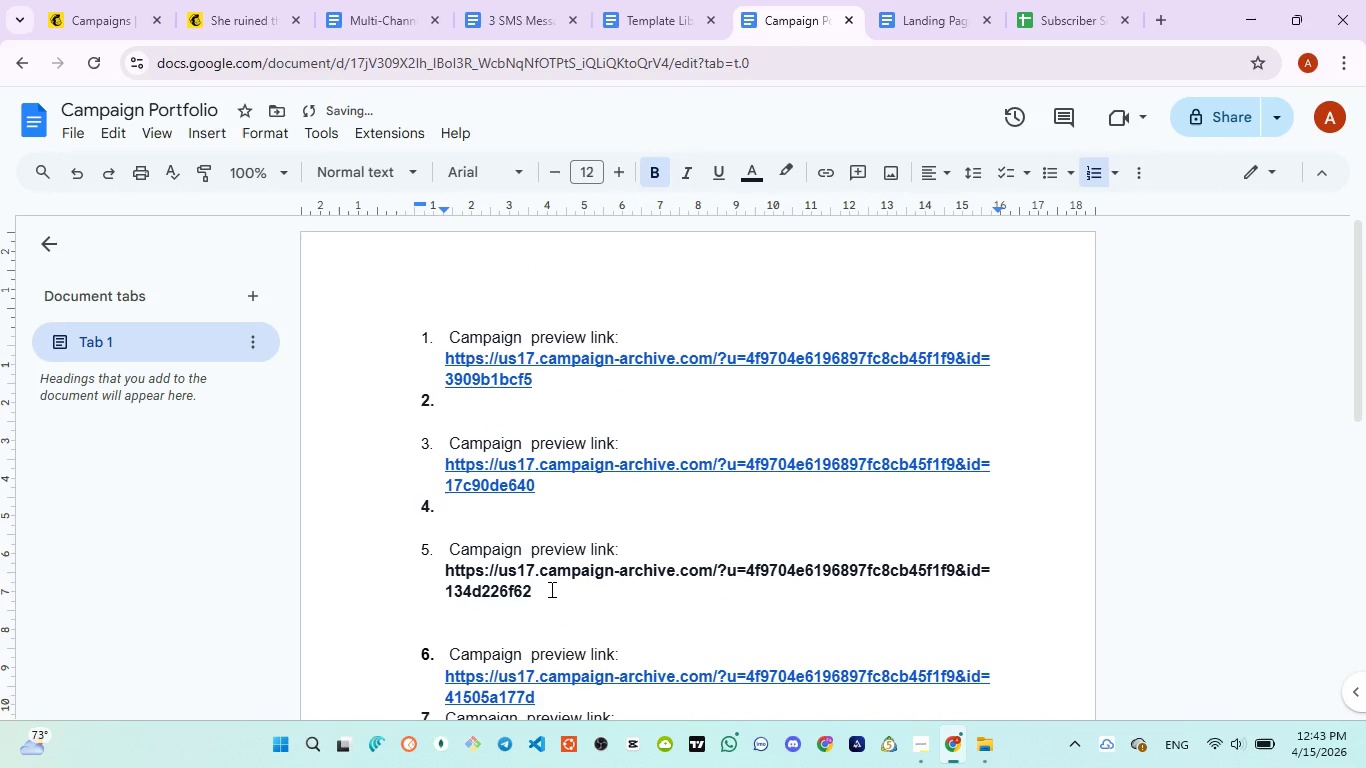 
key(Enter)
 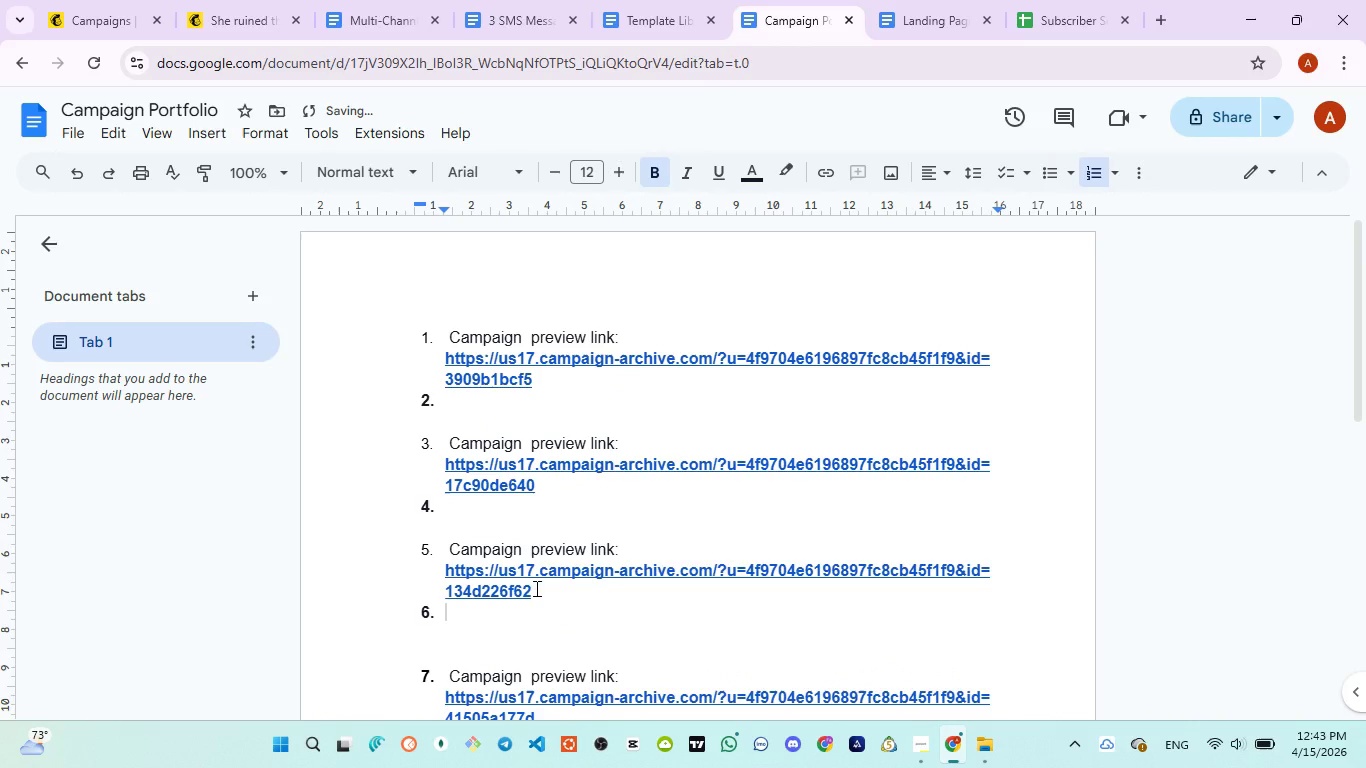 
scroll: coordinate [532, 594], scroll_direction: down, amount: 2.0
 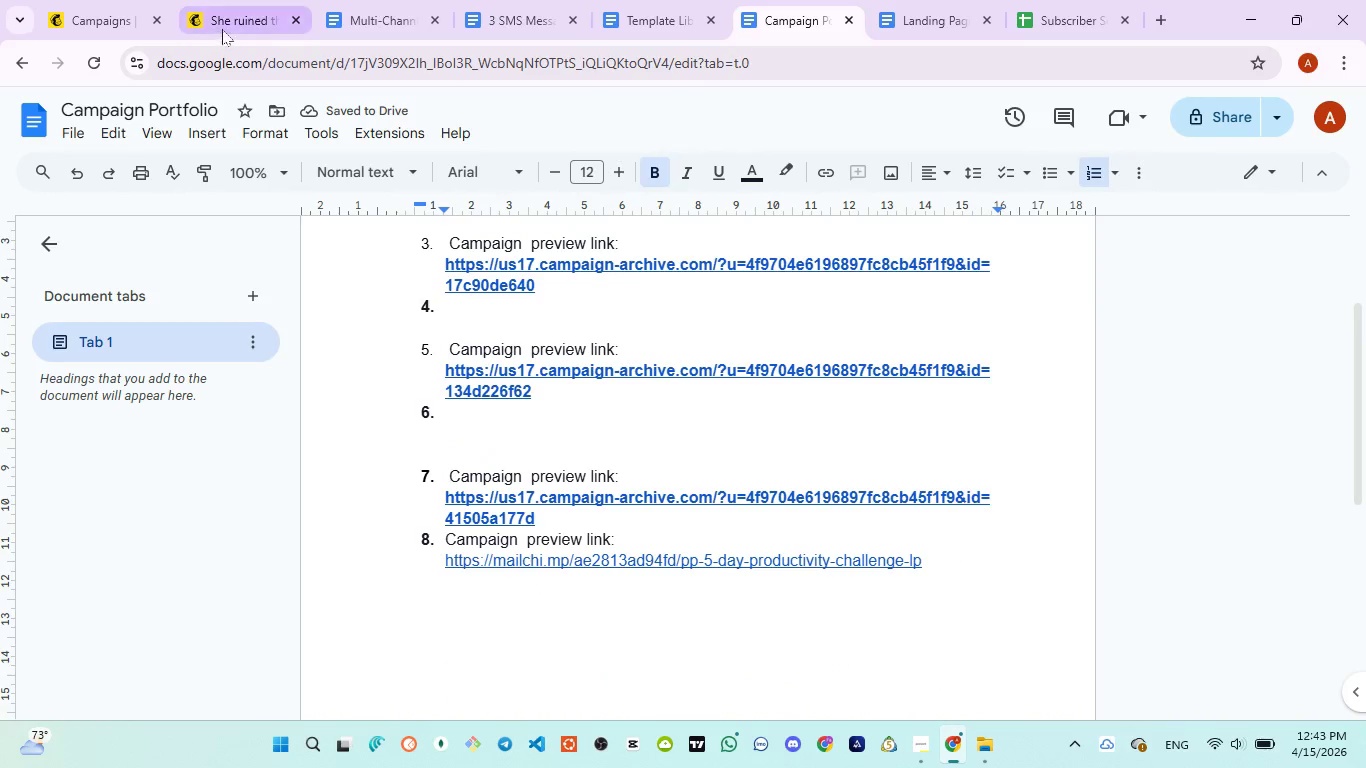 
left_click([288, 18])
 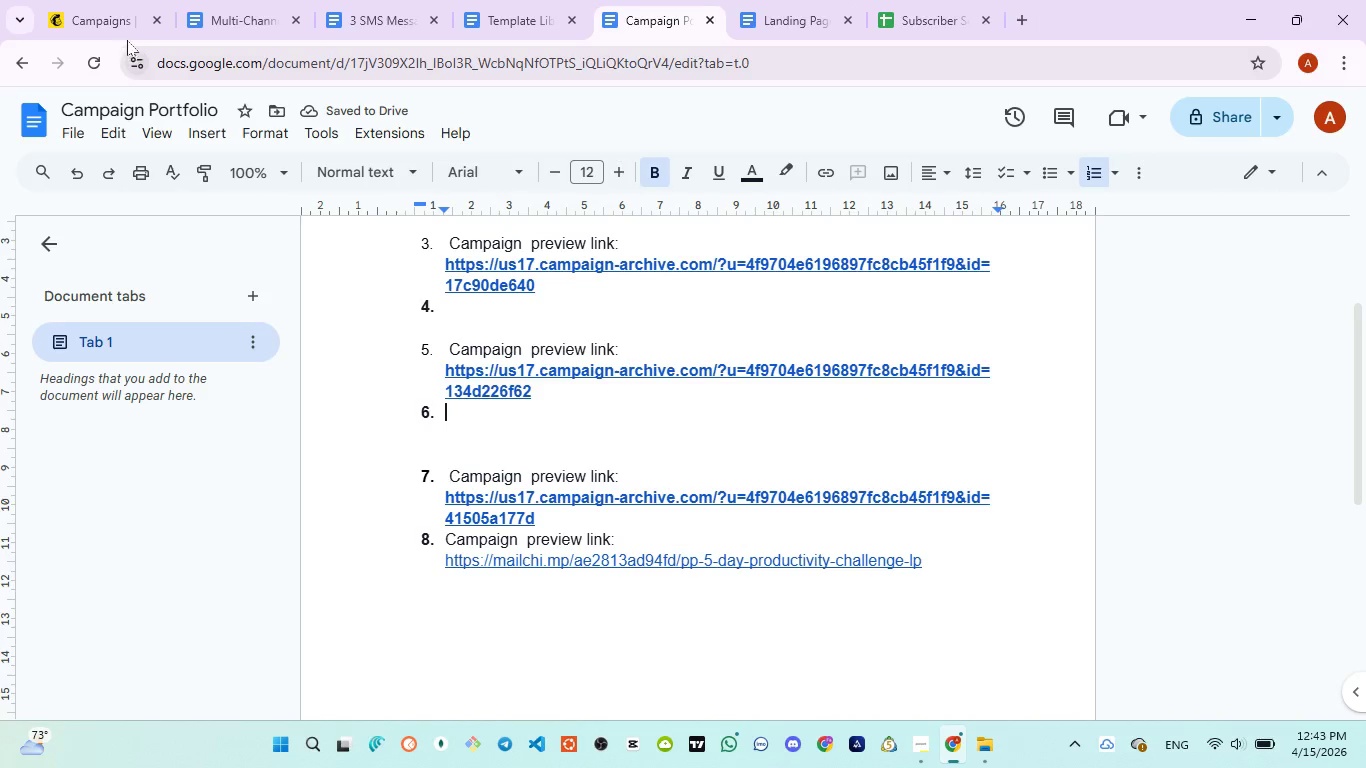 
left_click([106, 21])
 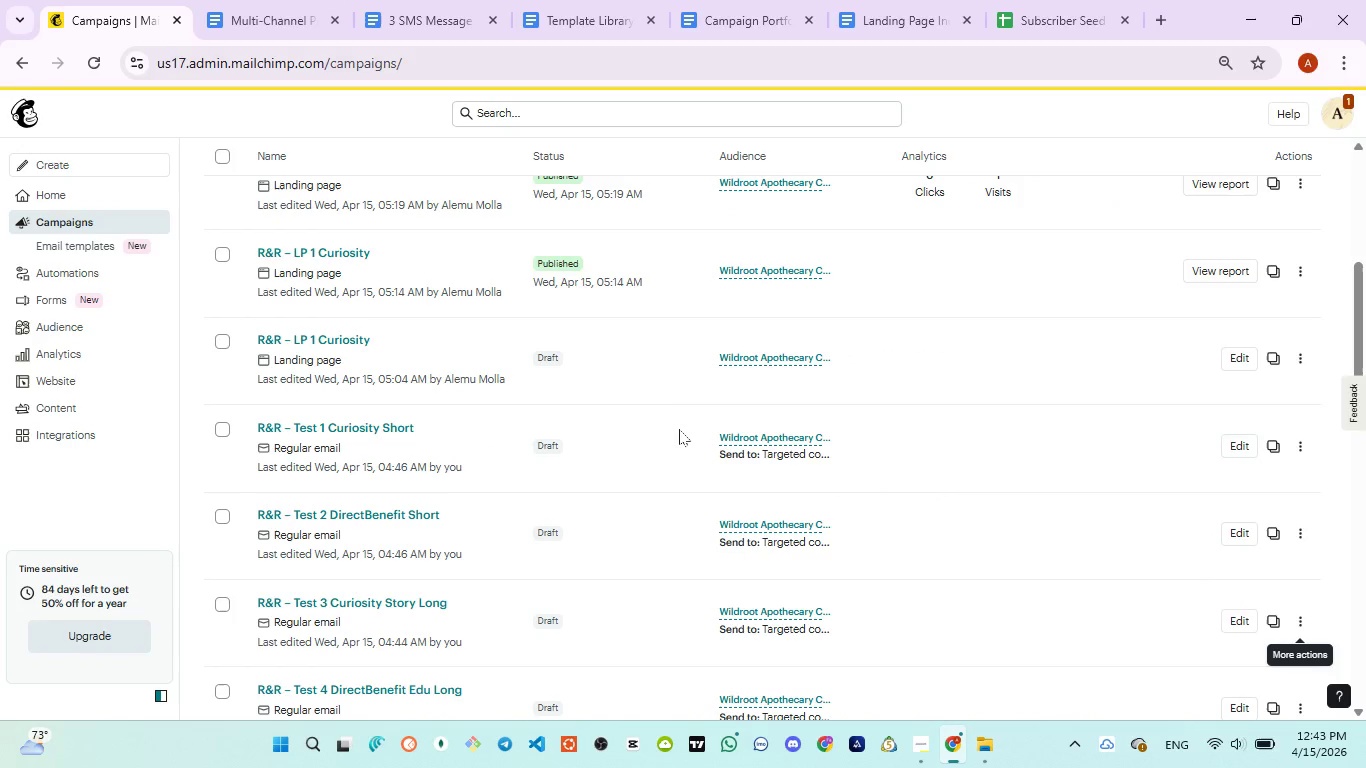 
scroll: coordinate [679, 430], scroll_direction: down, amount: 2.0
 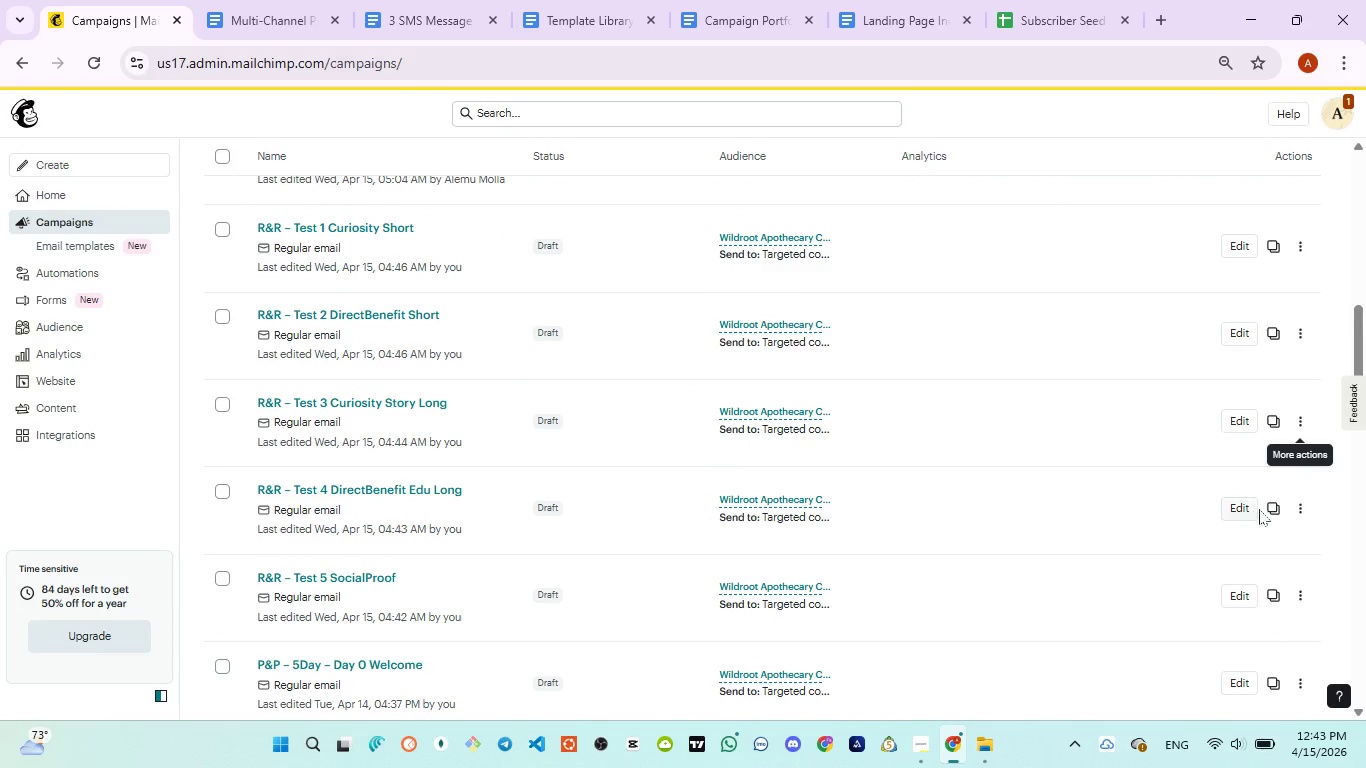 
left_click([1294, 508])
 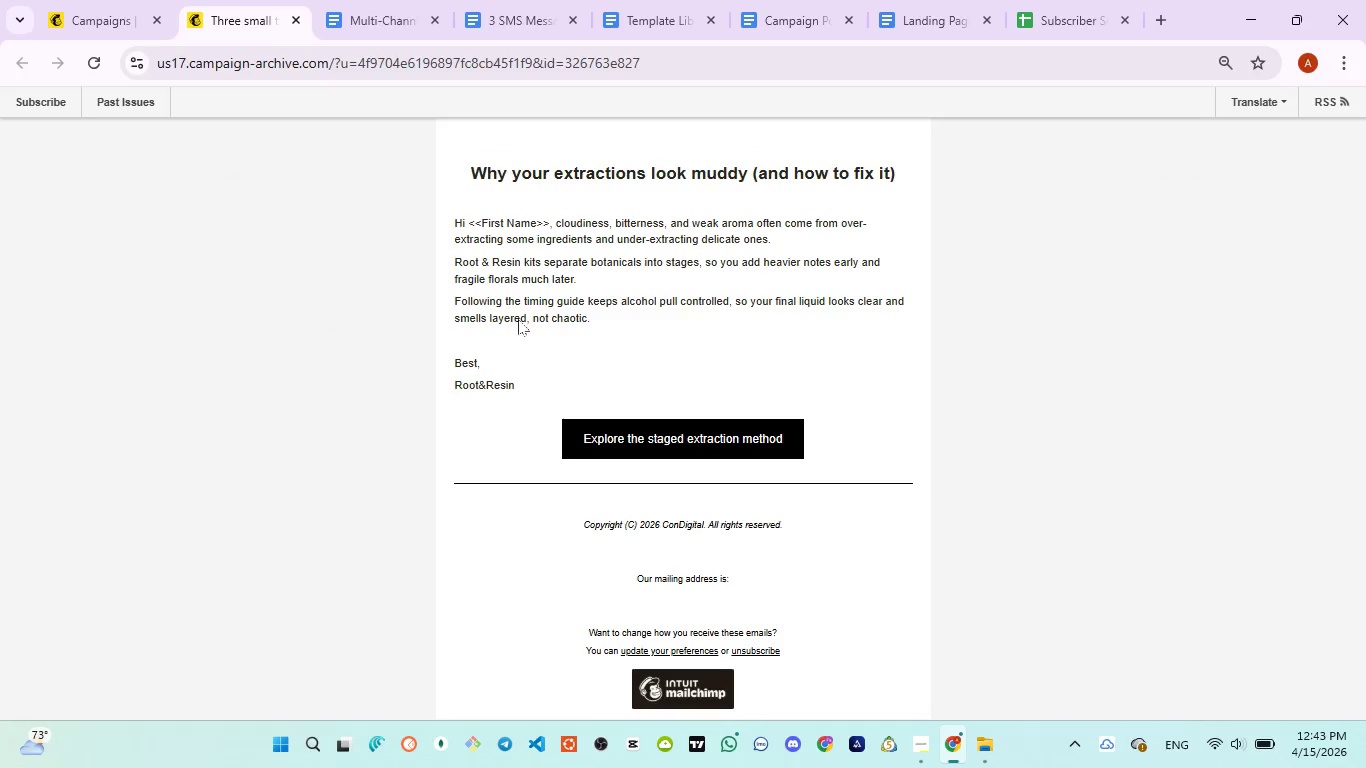 
left_click([513, 64])
 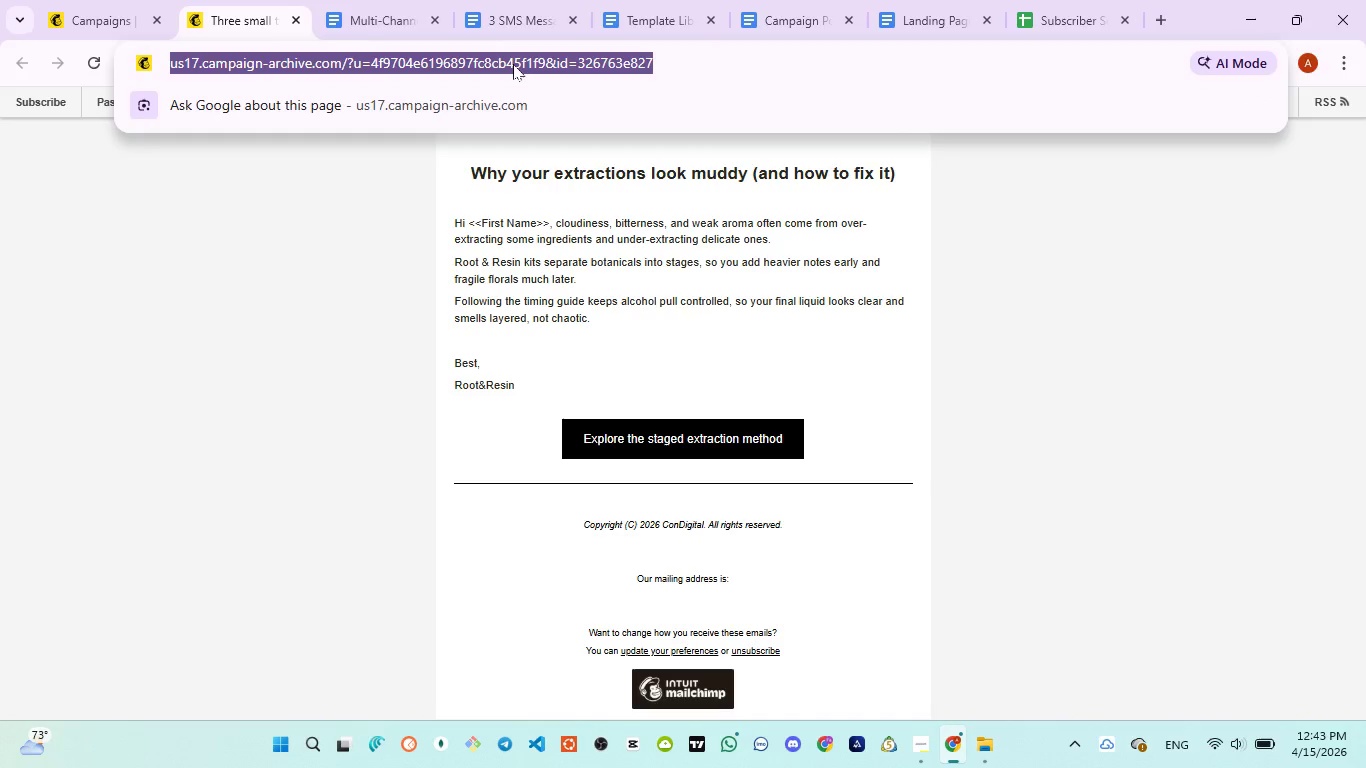 
key(Control+C)
 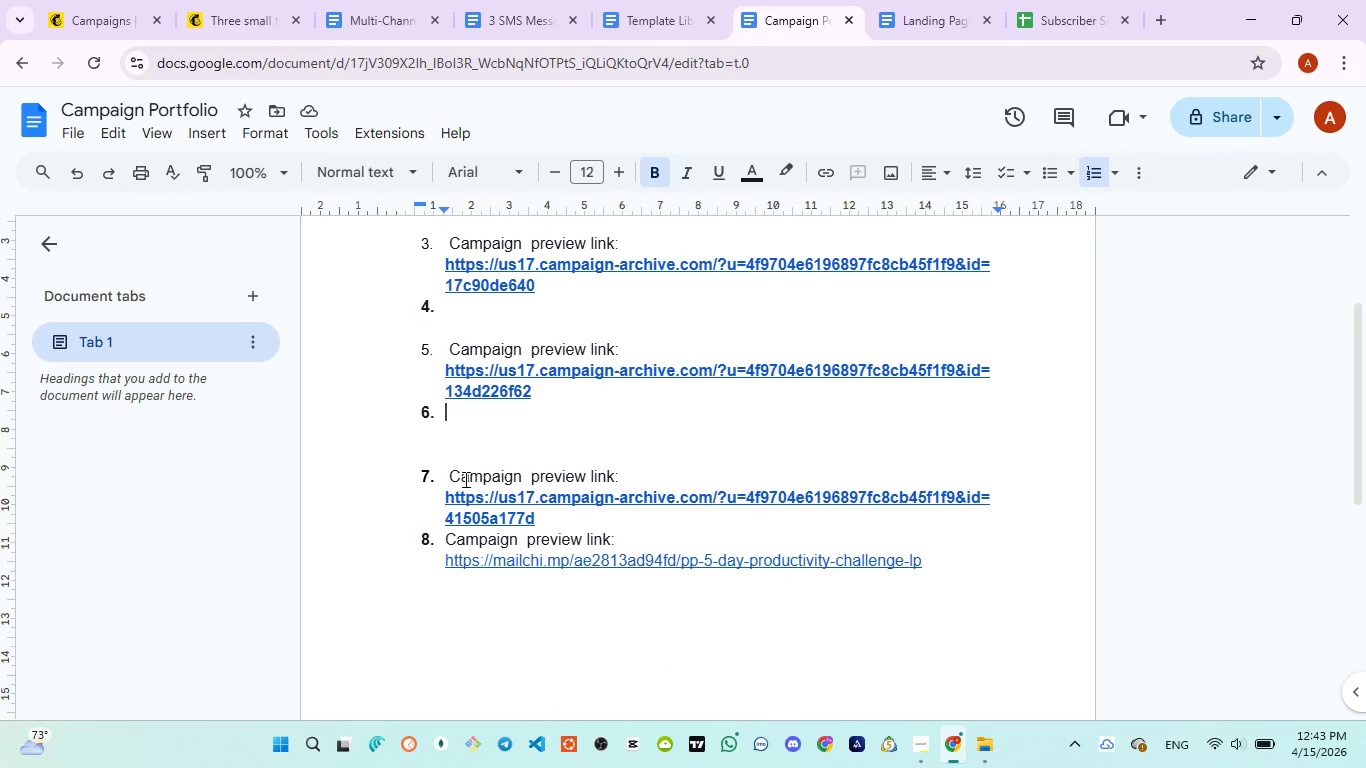 
left_click_drag(start_coordinate=[443, 493], to_coordinate=[549, 514])
 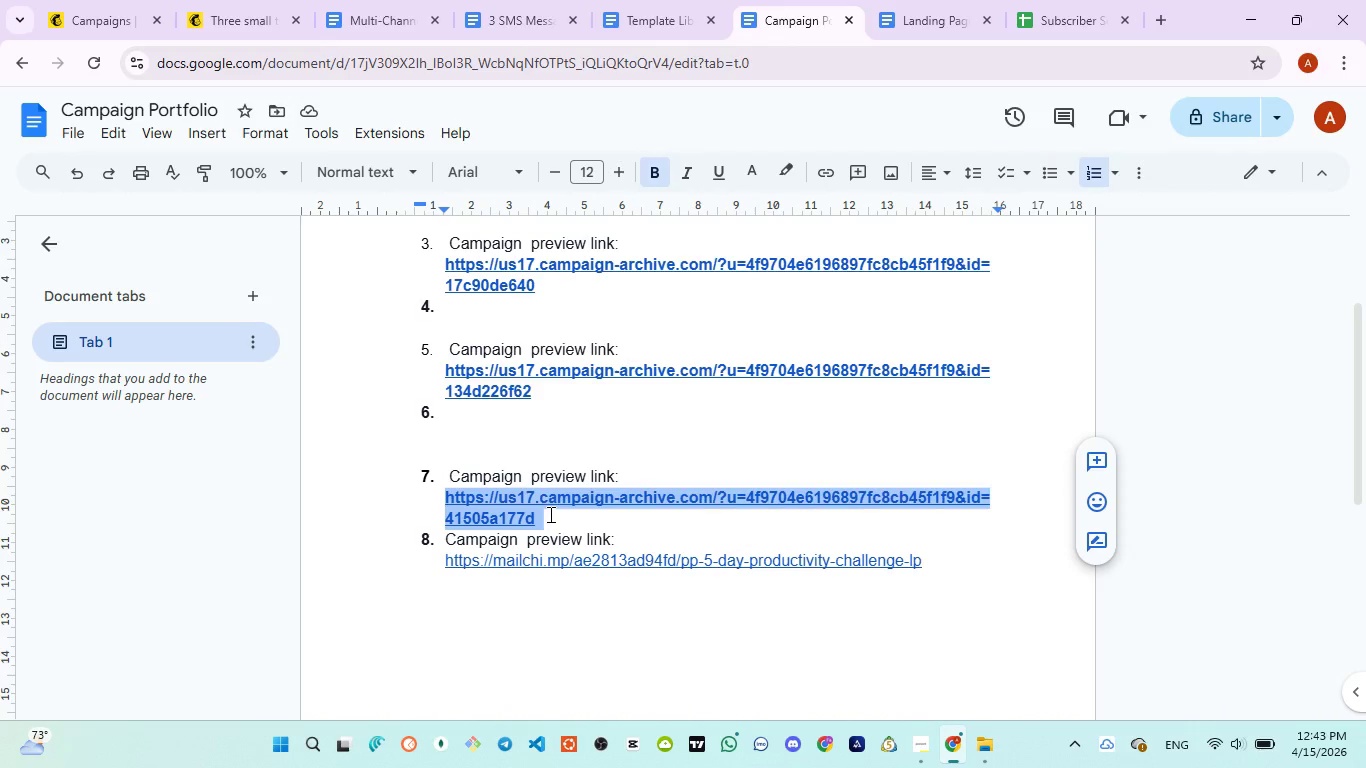 
key(Control+V)
 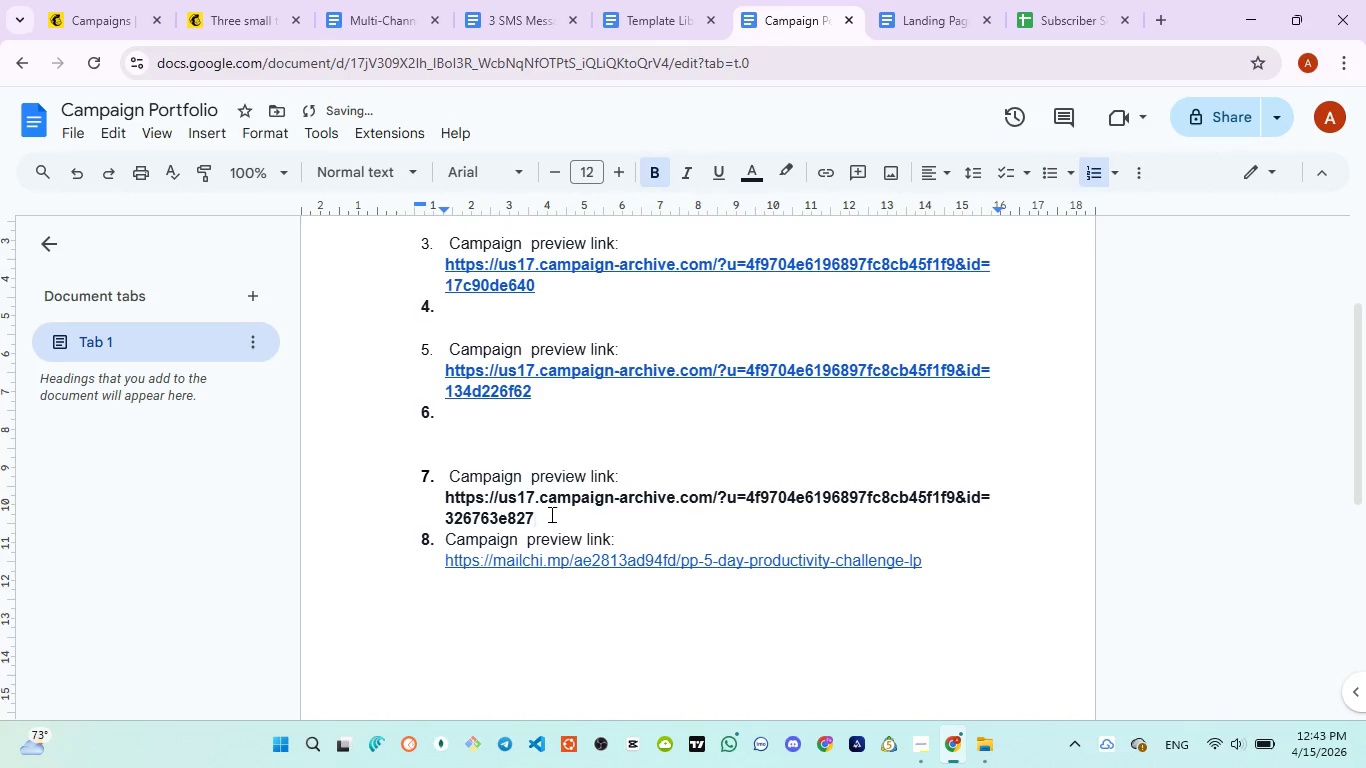 
key(Enter)
 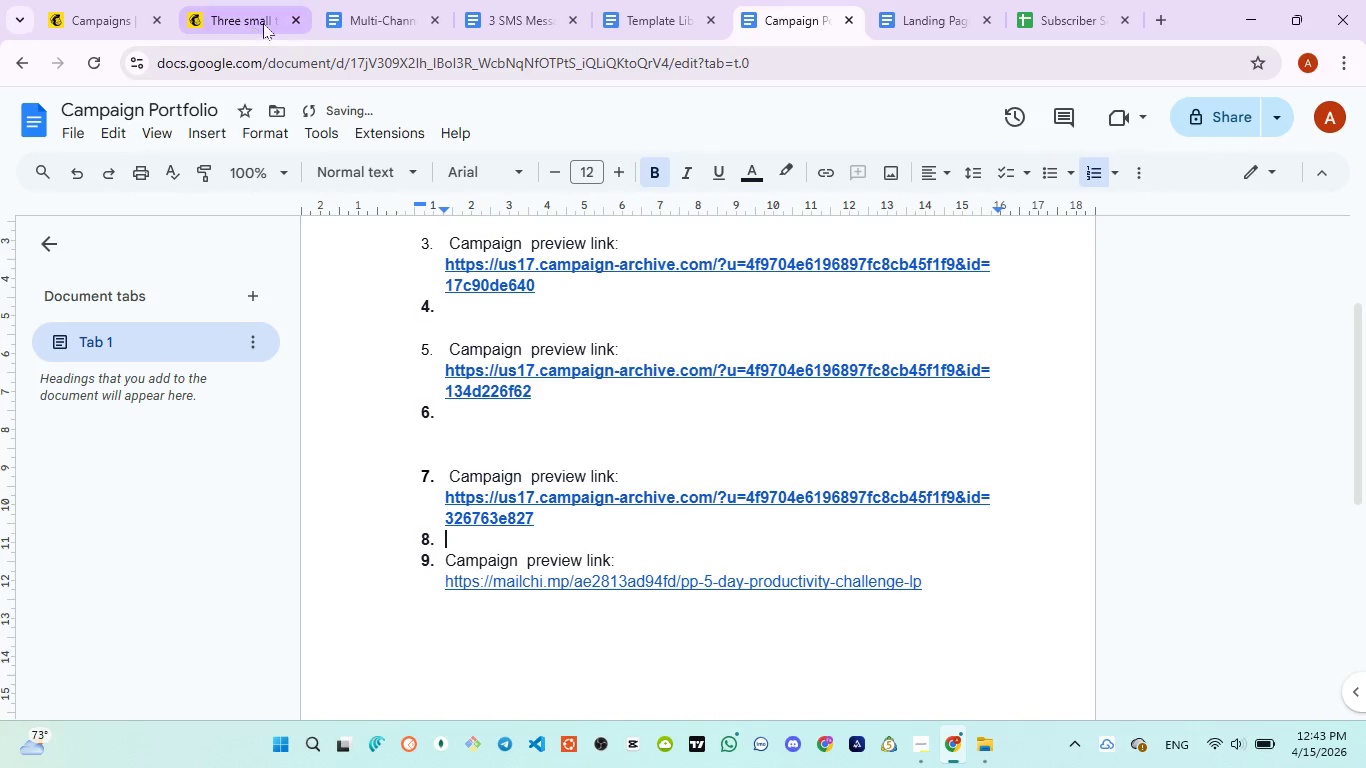 
left_click([294, 19])
 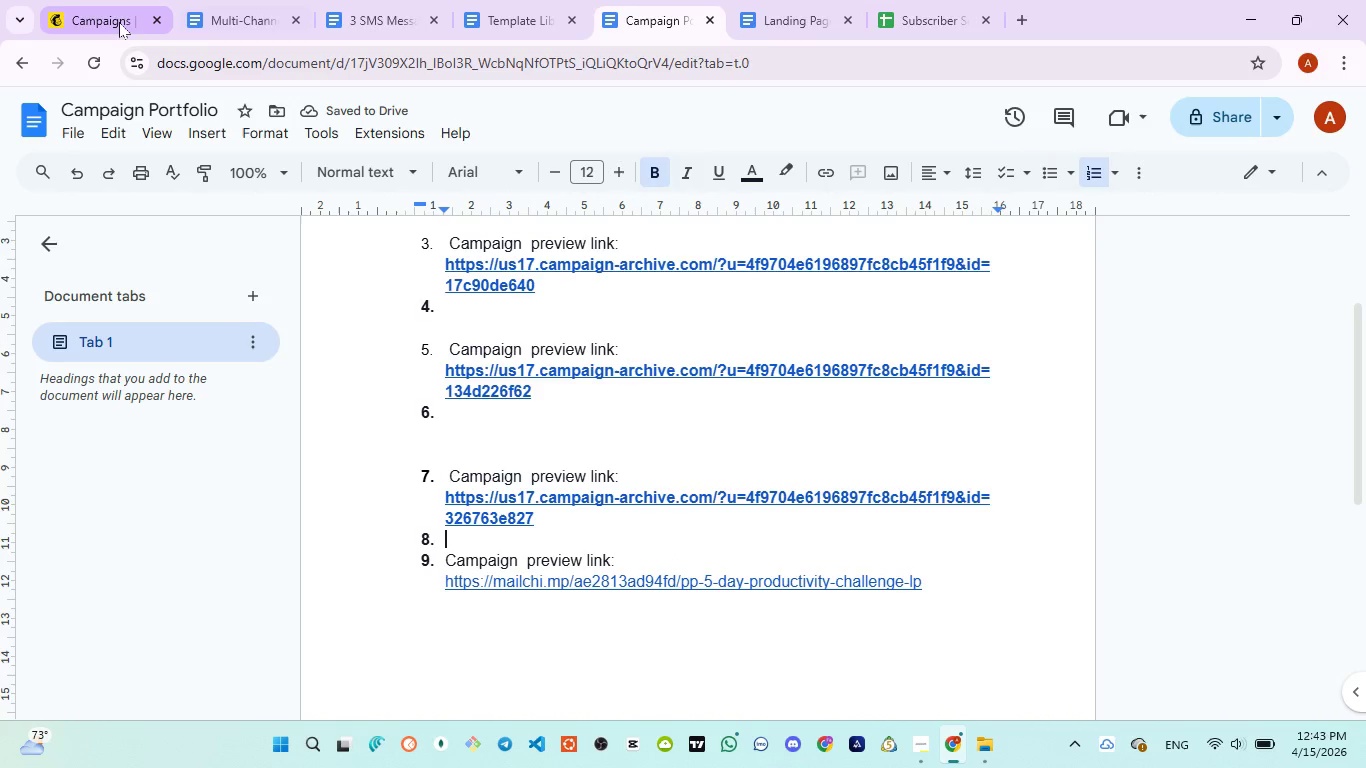 
left_click([116, 22])
 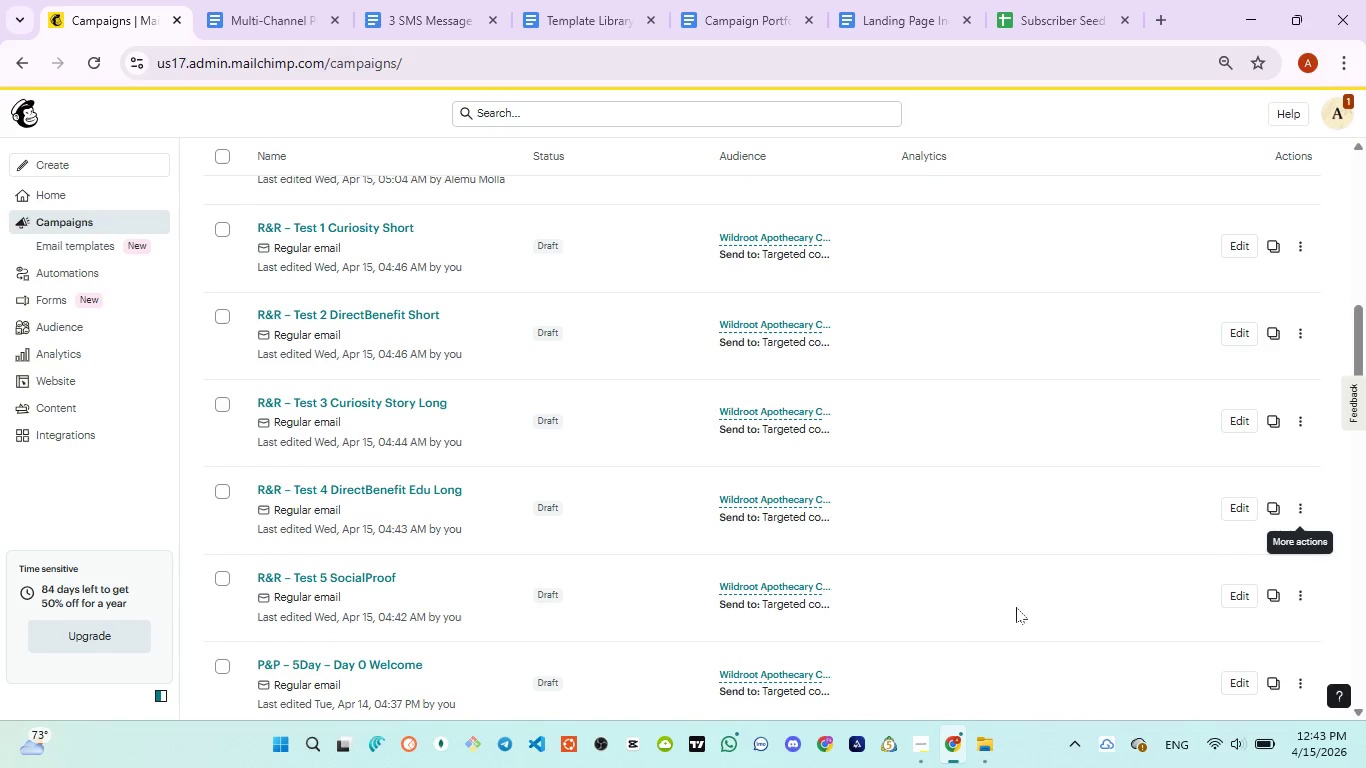 
left_click([1300, 588])
 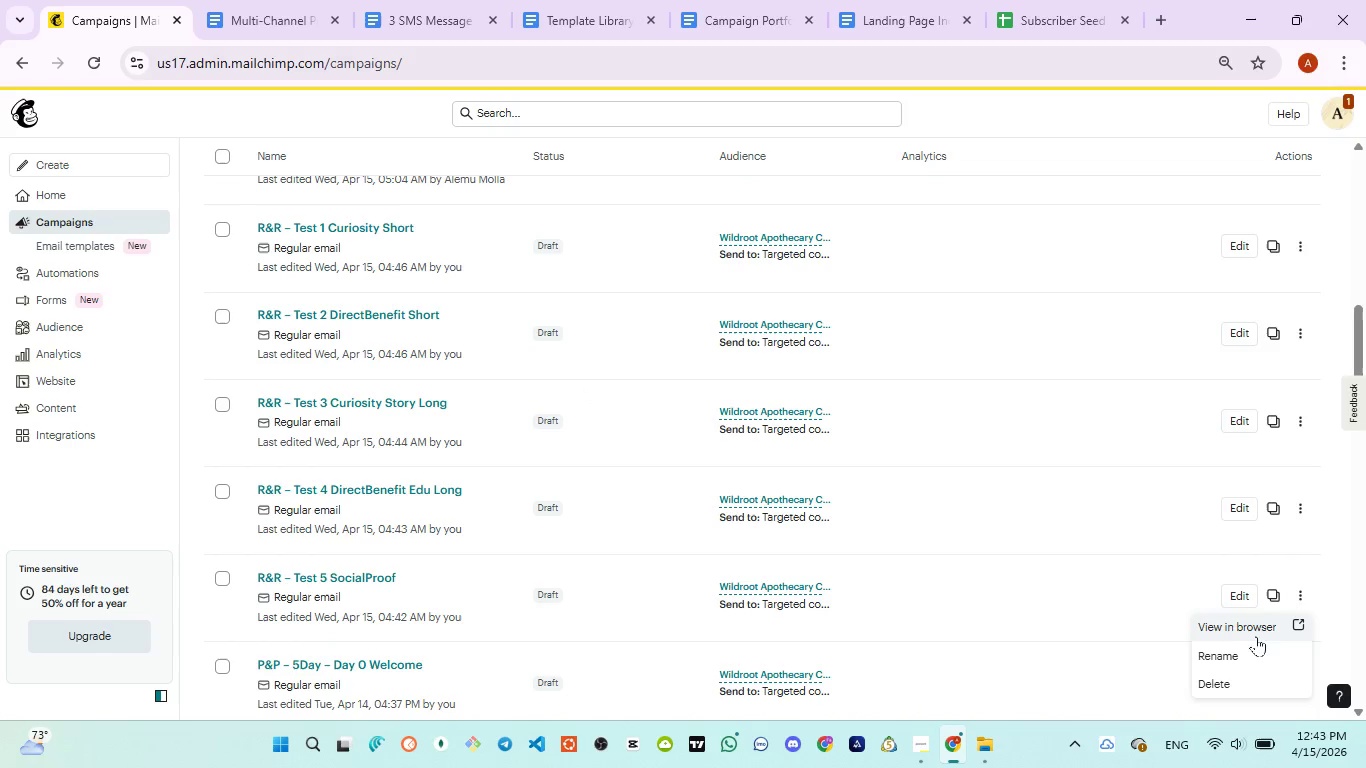 
left_click([1254, 622])
 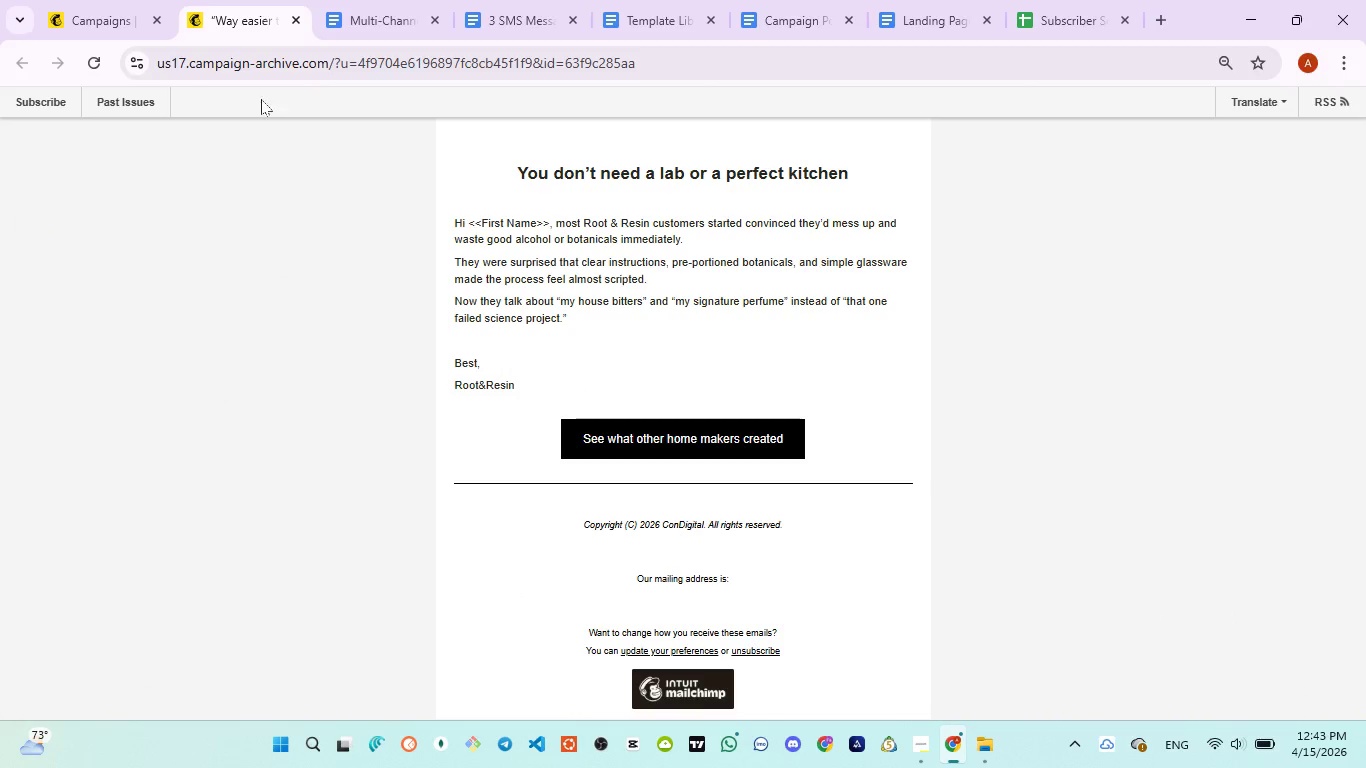 
left_click([239, 57])
 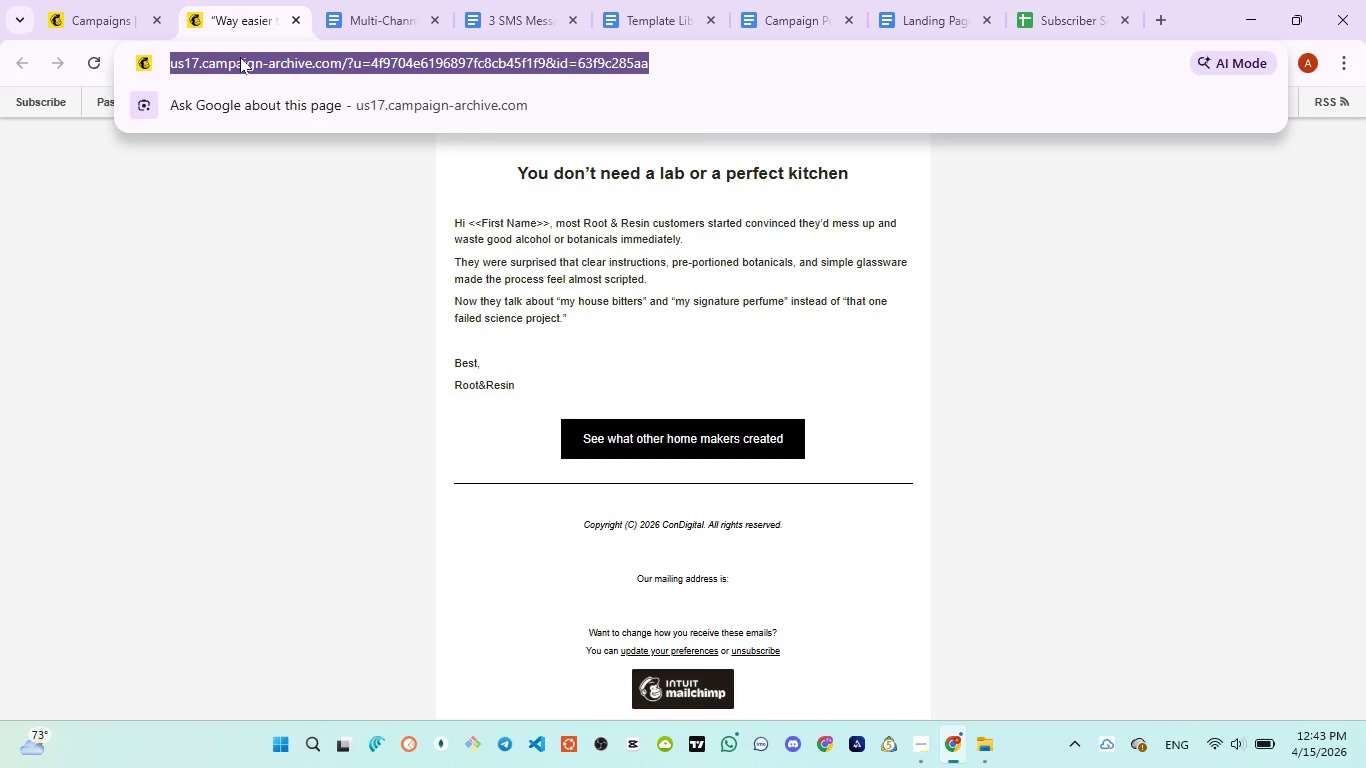 
key(Control+C)
 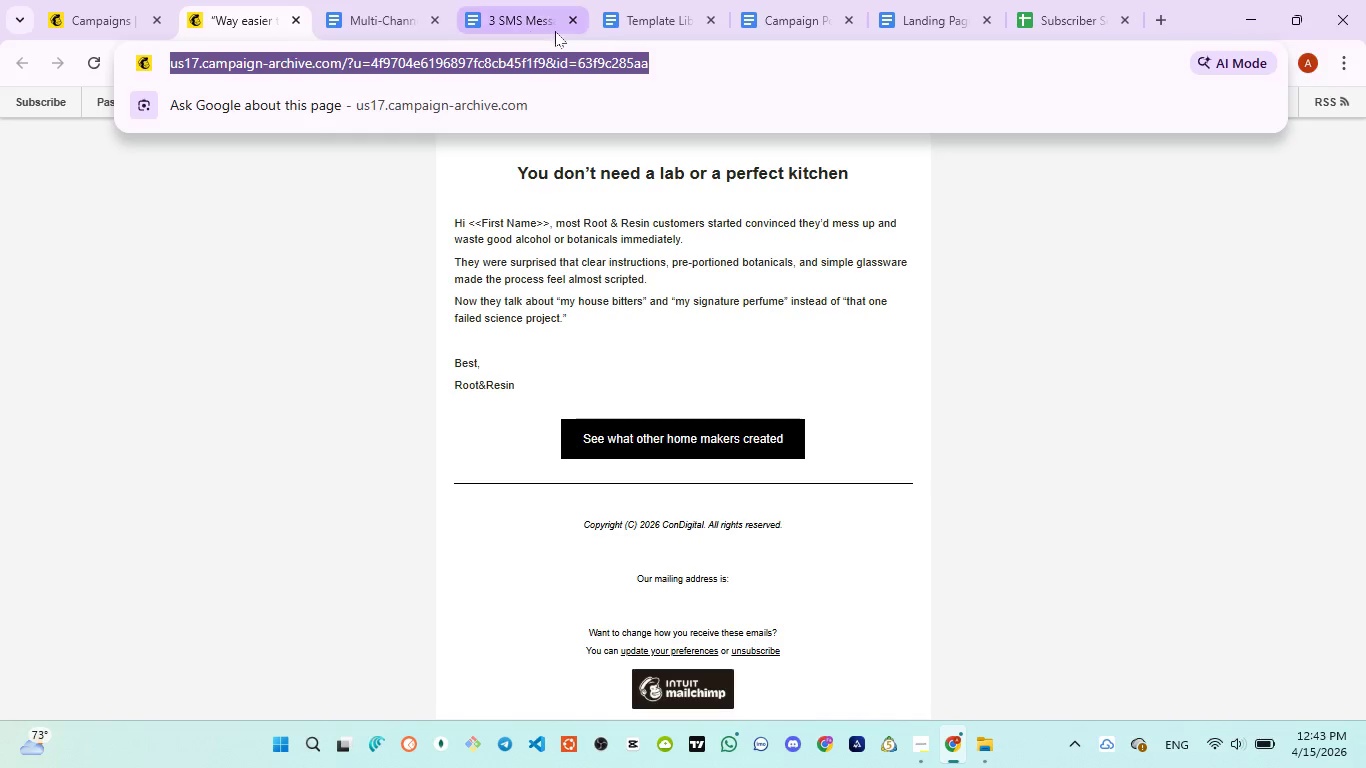 
left_click([772, 19])
 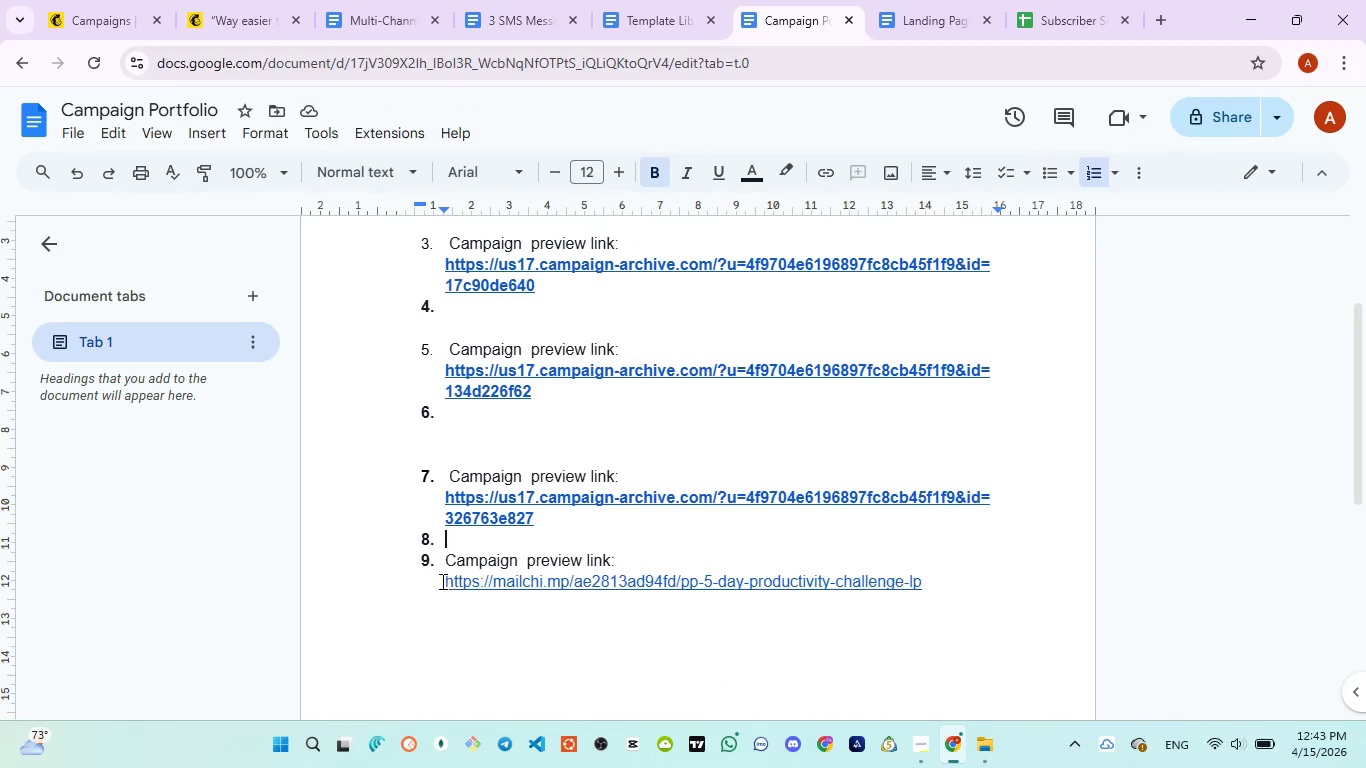 
left_click_drag(start_coordinate=[441, 581], to_coordinate=[923, 594])
 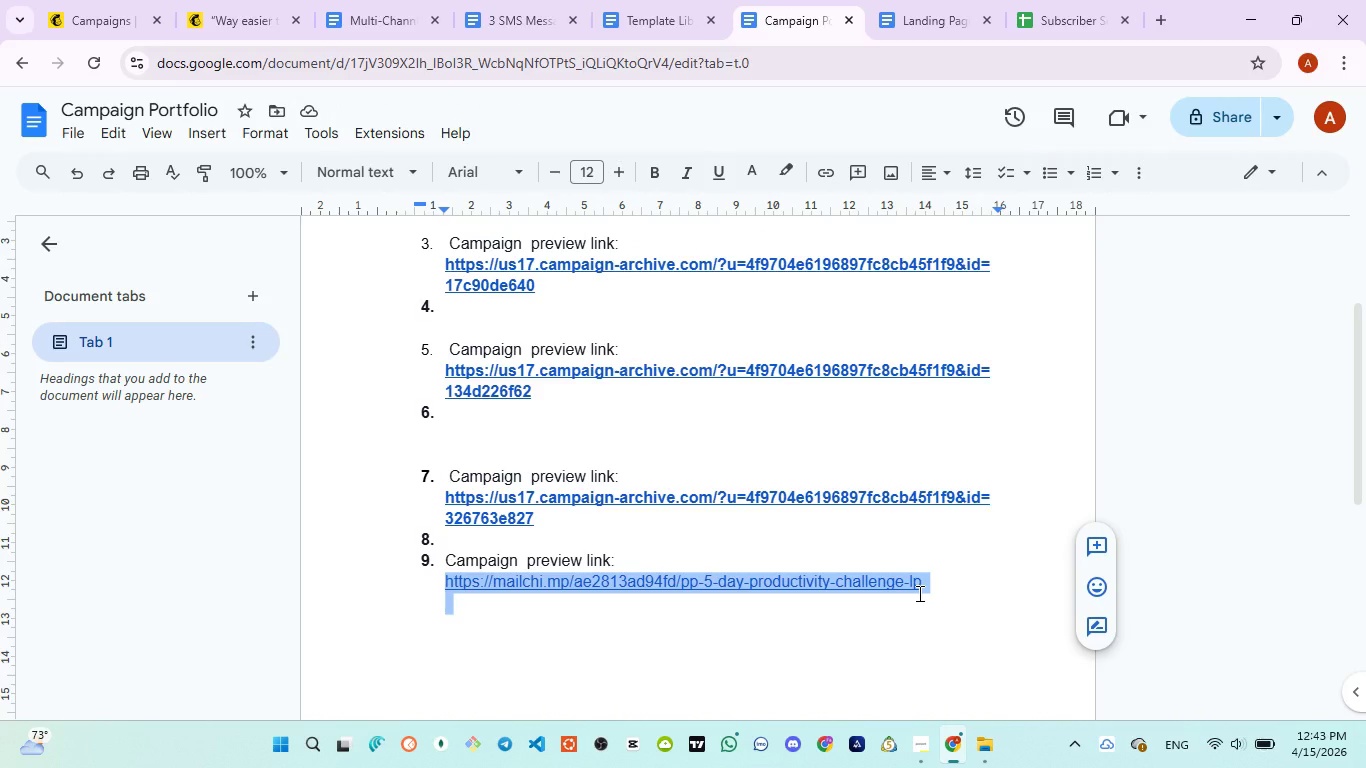 
key(Control+V)
 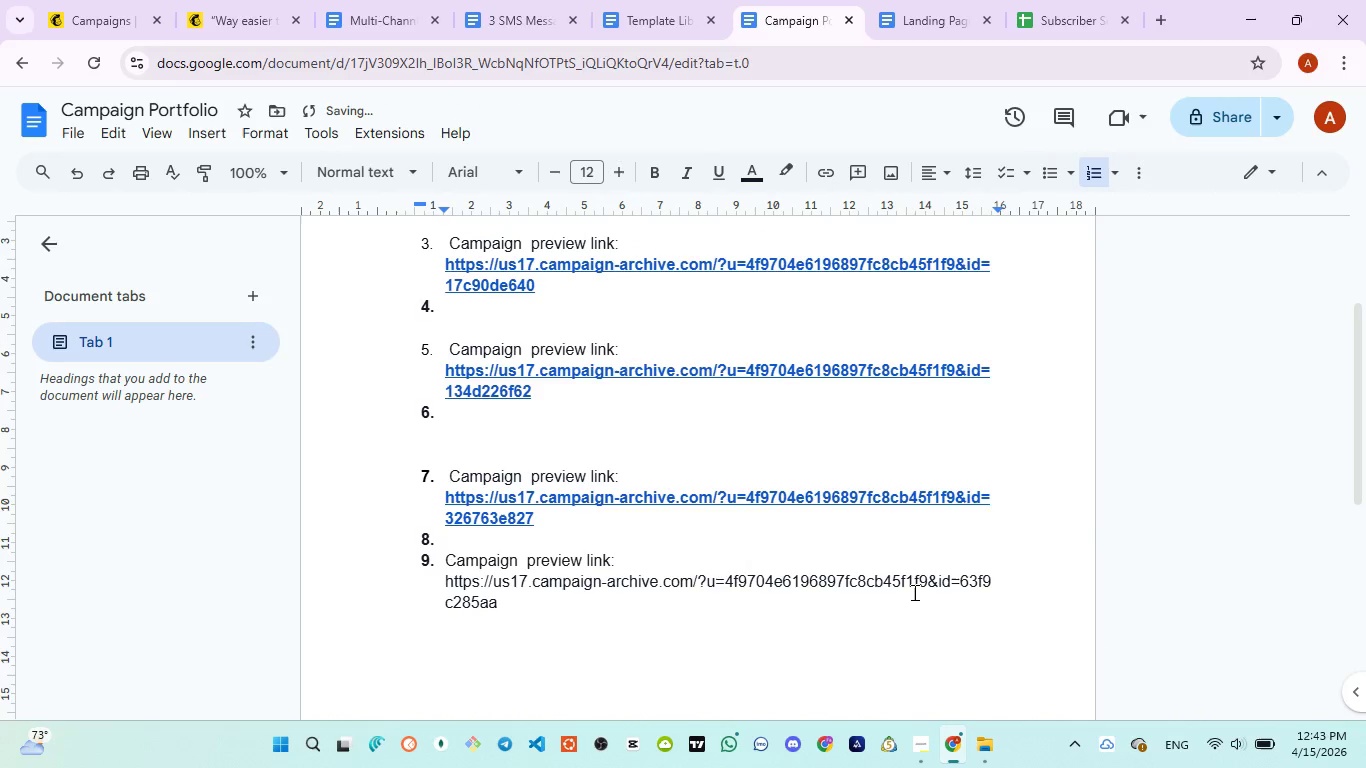 
key(Enter)
 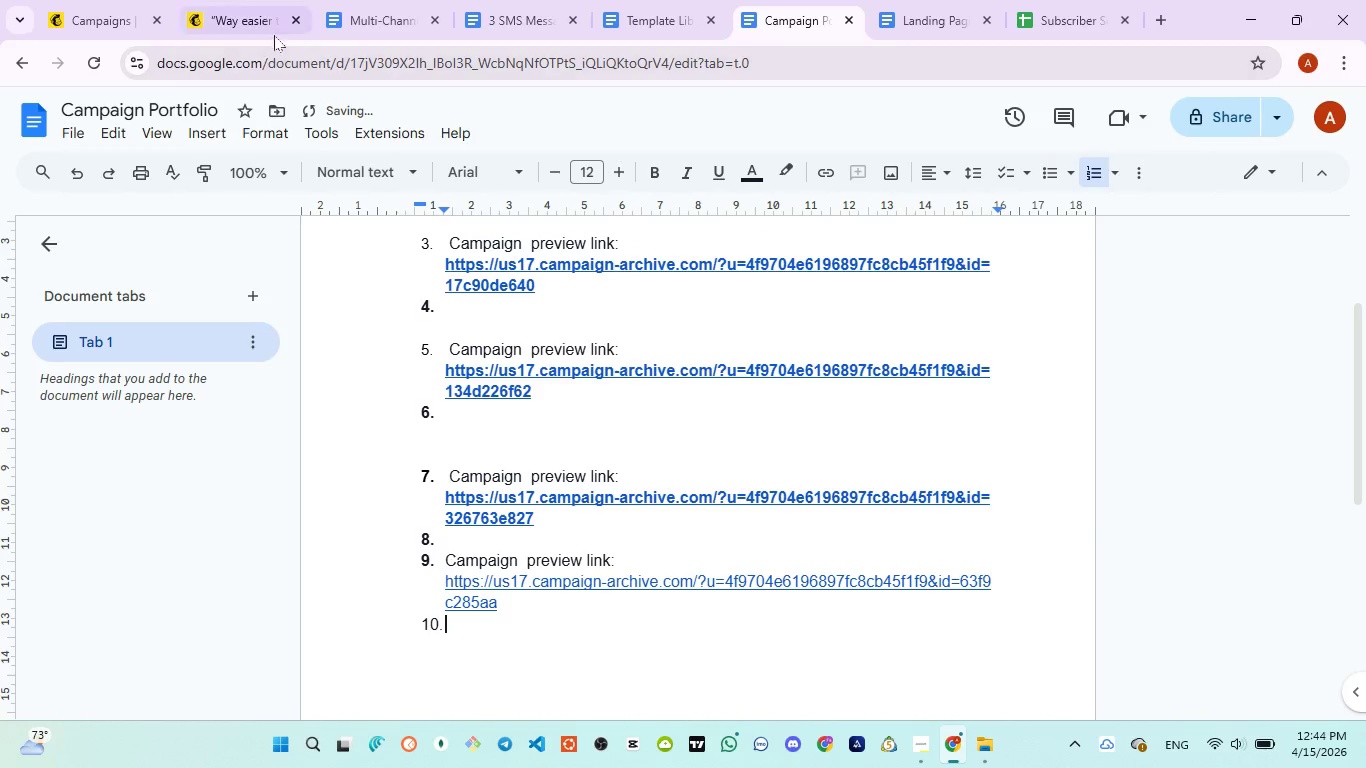 
left_click([288, 21])
 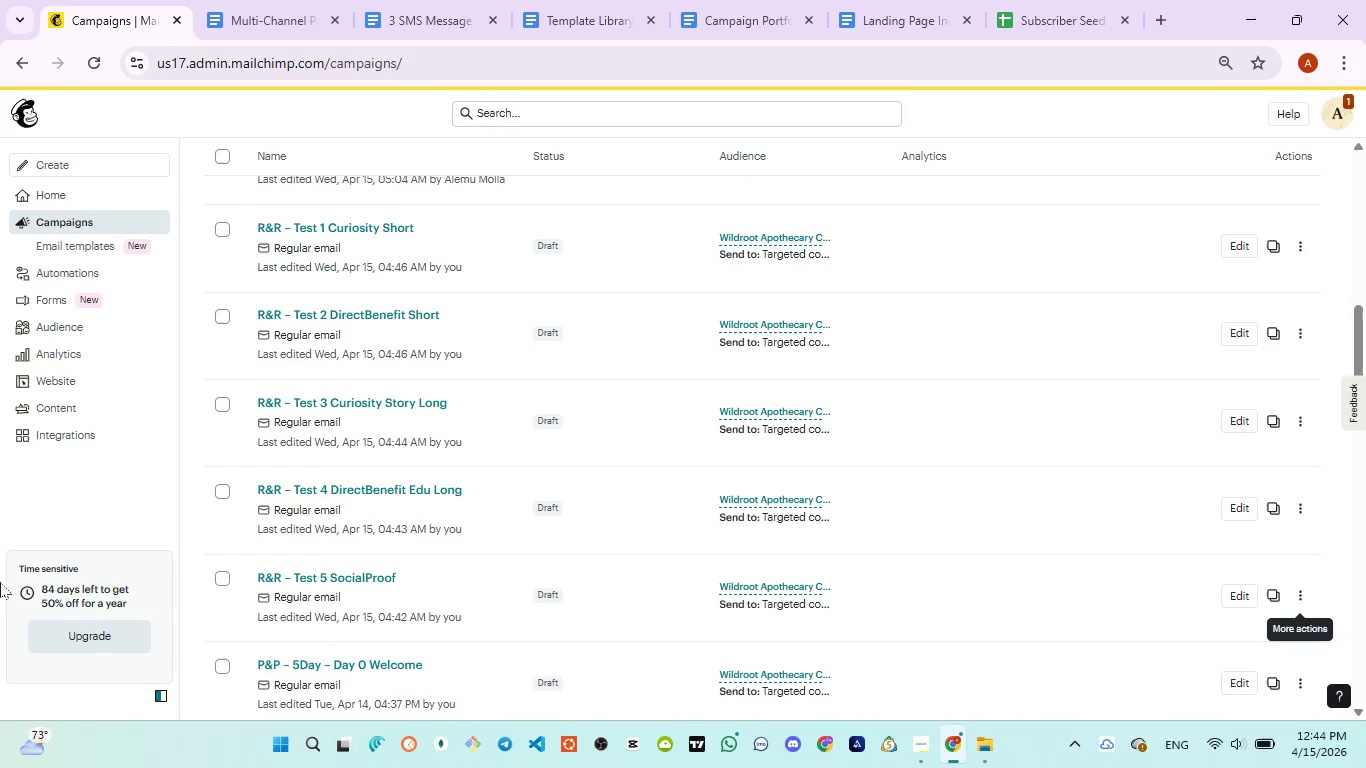 
wait(8.26)
 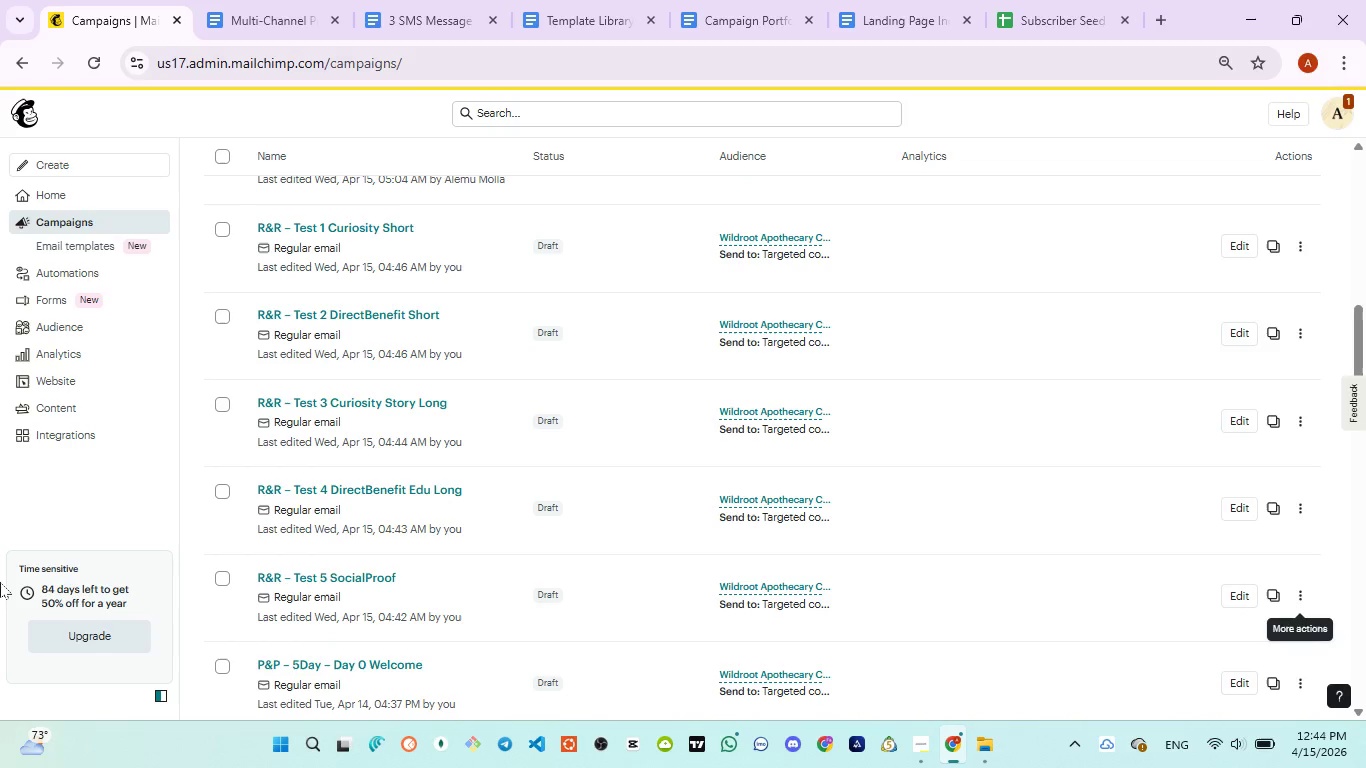 
left_click([761, 19])
 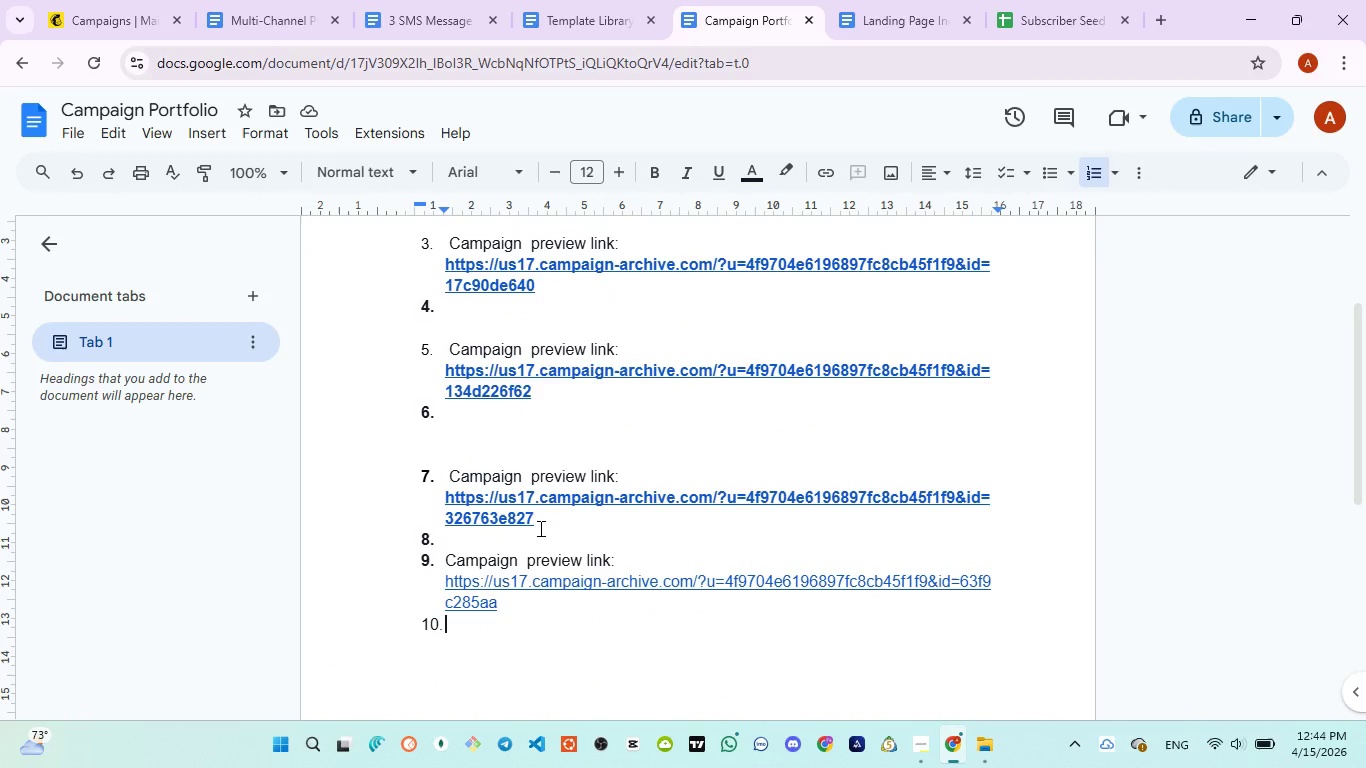 
key(Backspace)
 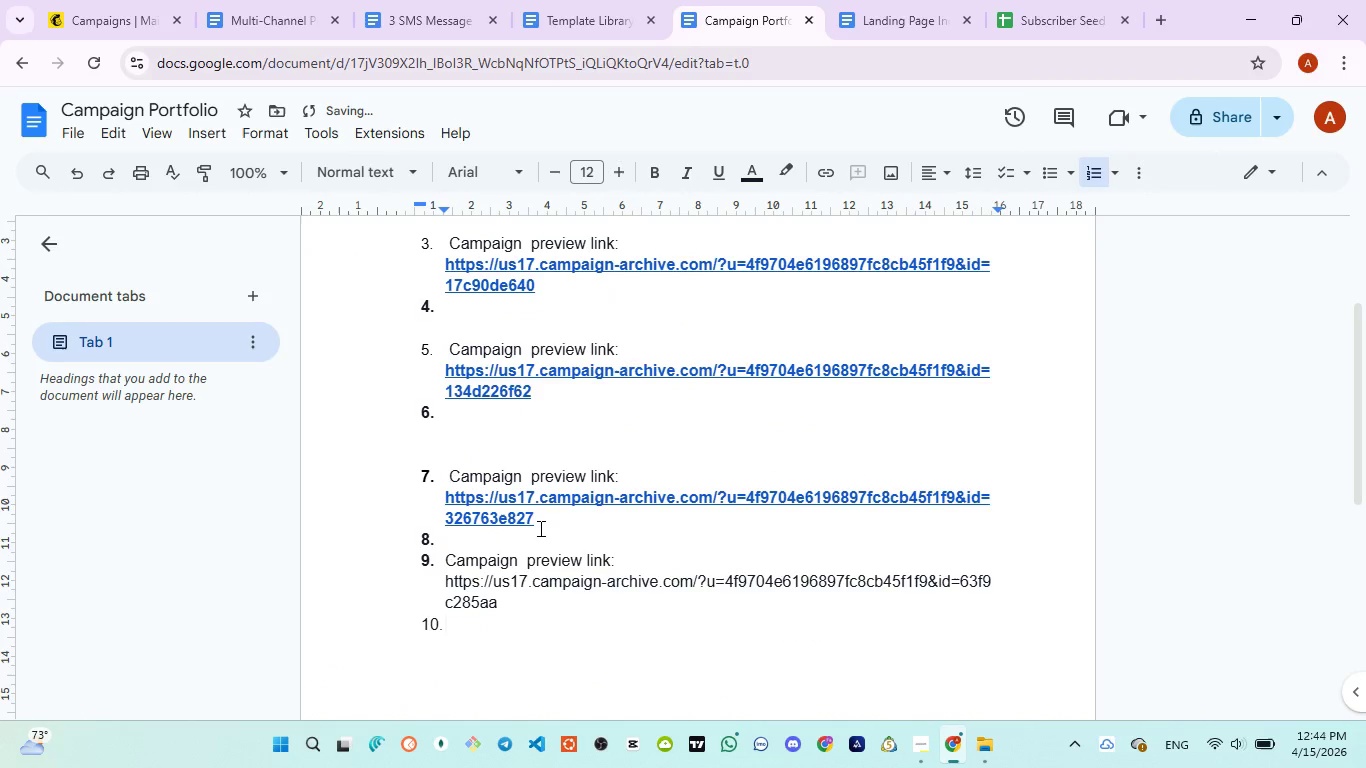 
key(Backspace)
 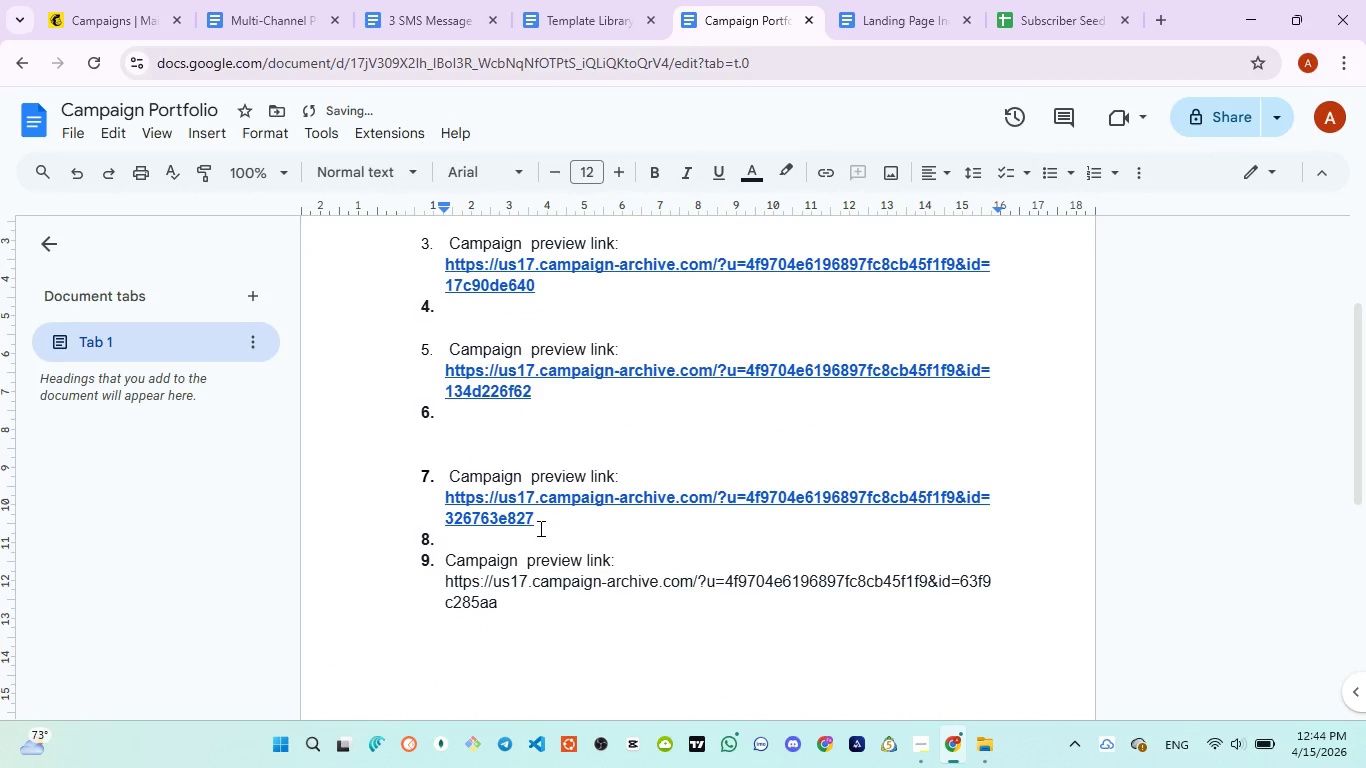 
key(Enter)
 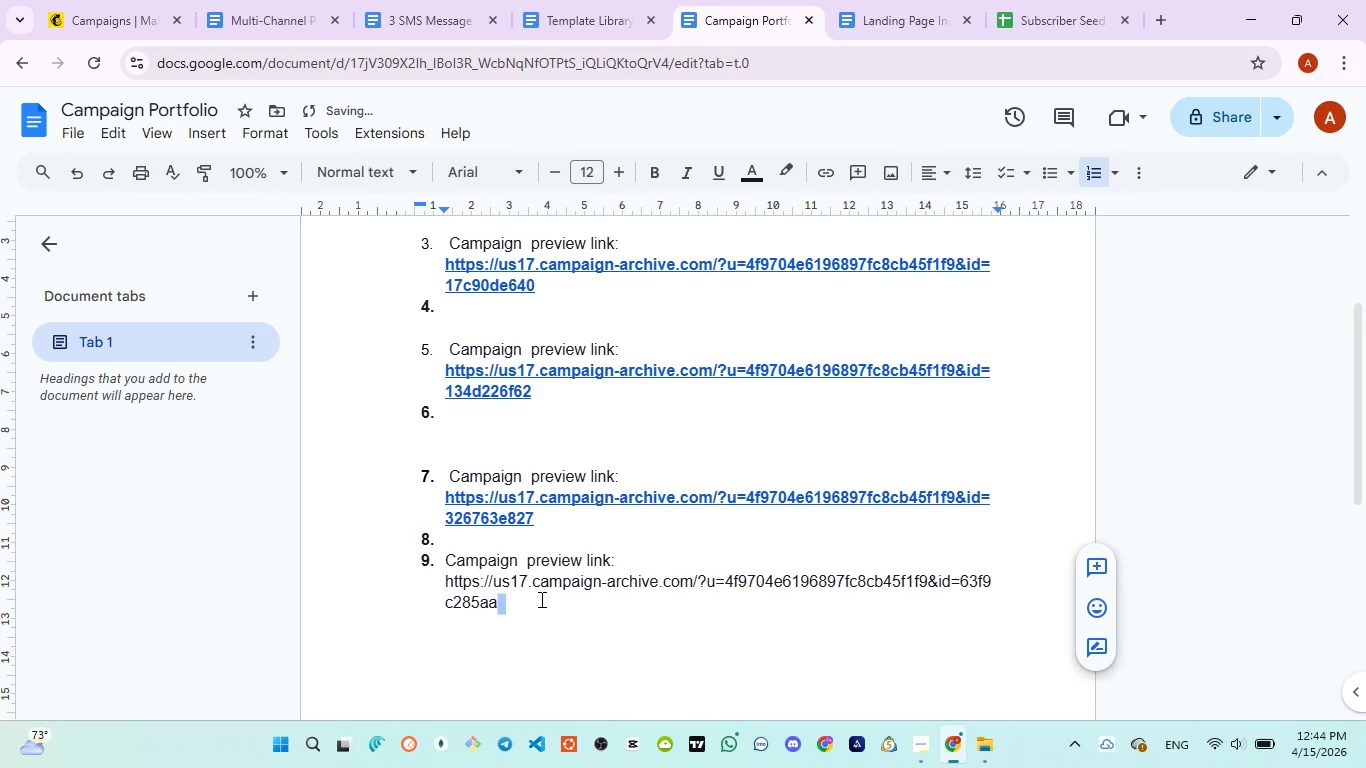 
key(Enter)
 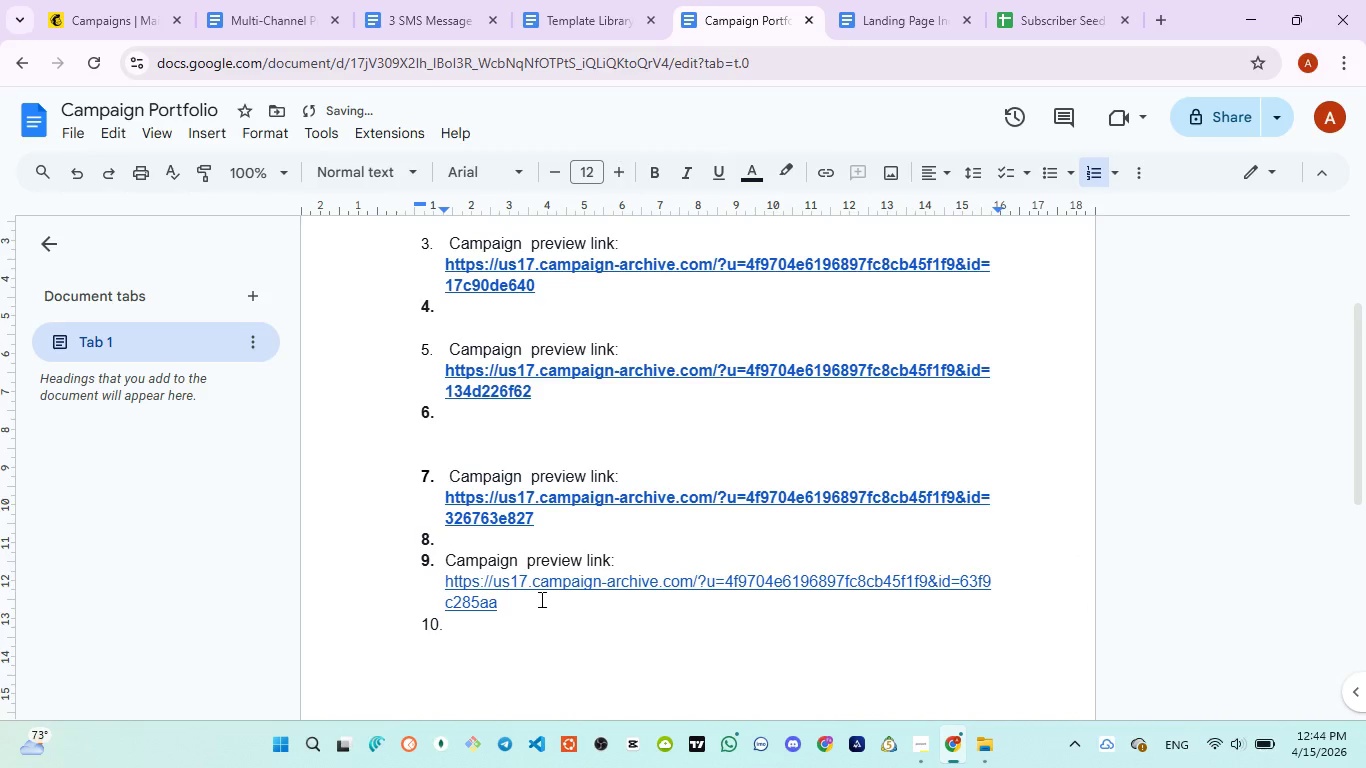 
key(Backspace)
 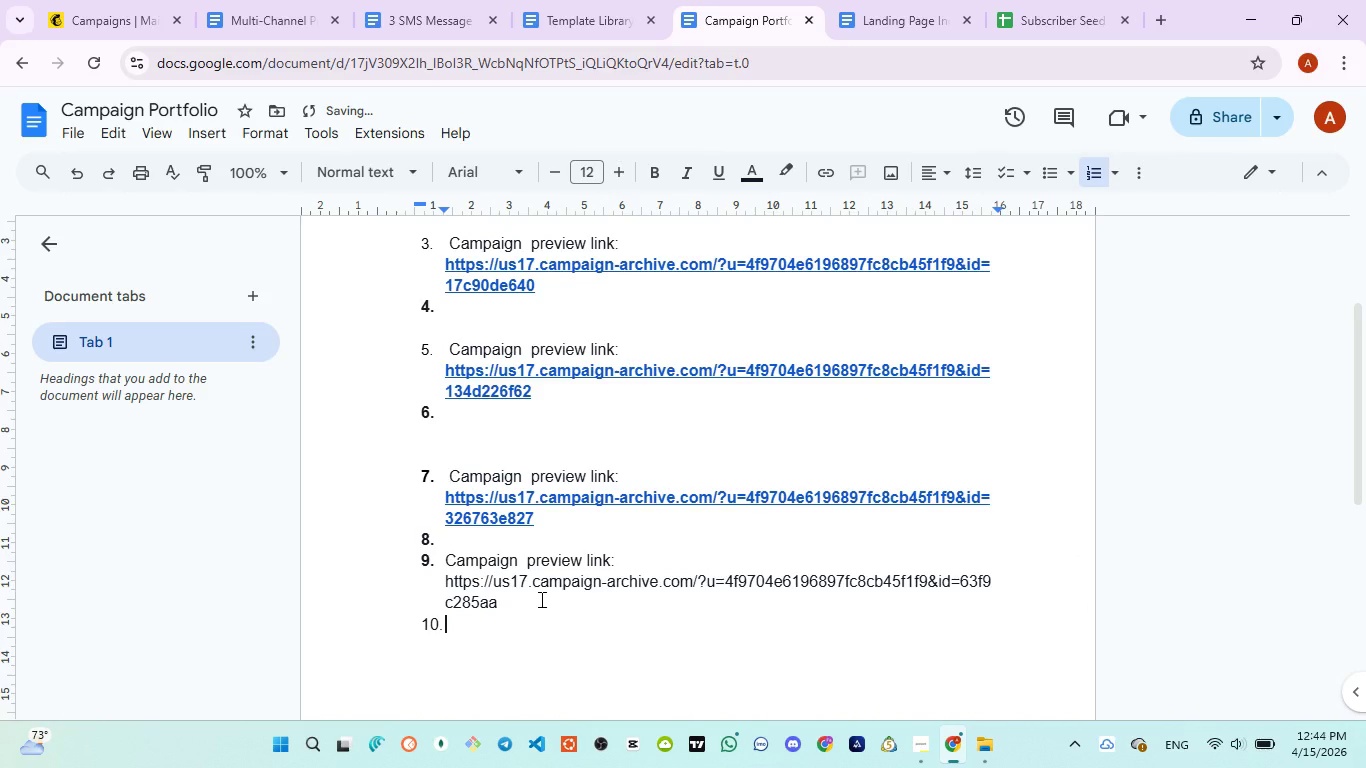 
key(Backspace)
 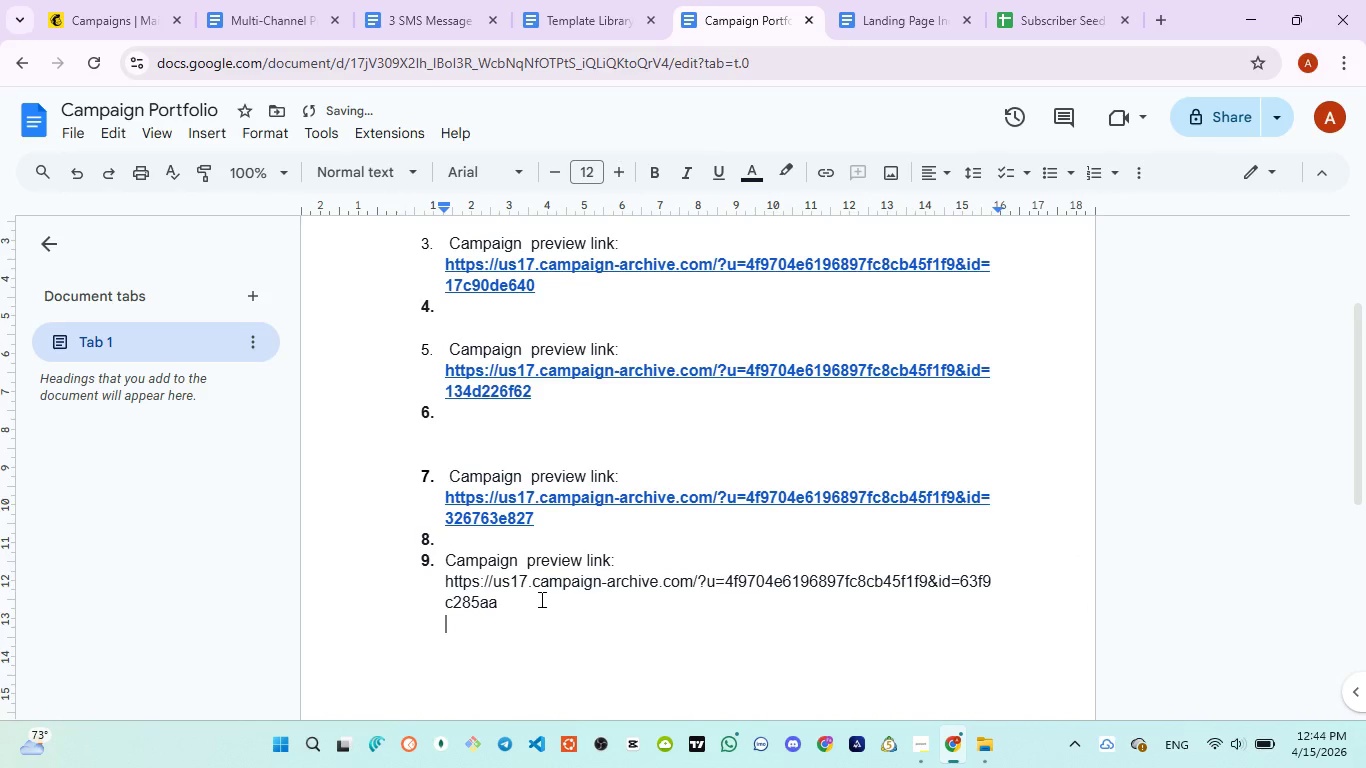 
key(Backspace)
 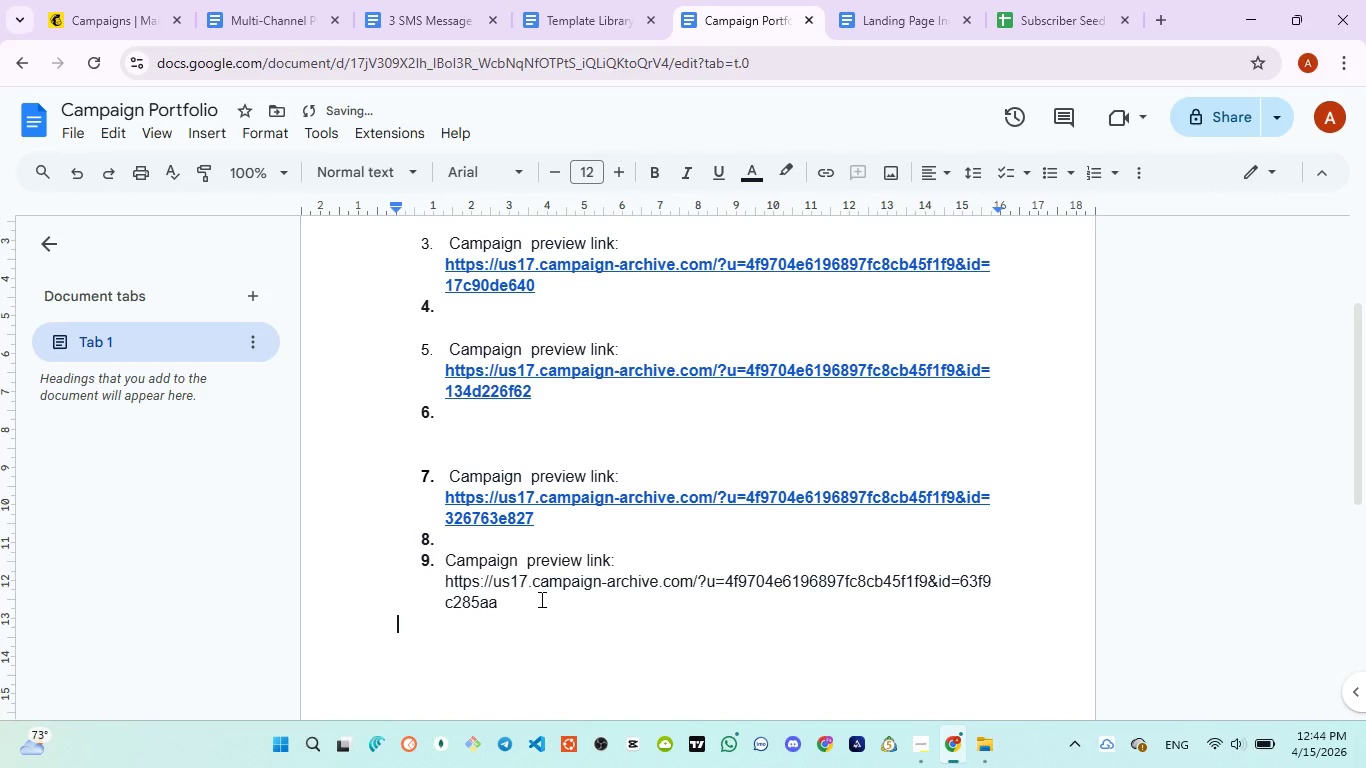 
key(Backspace)
 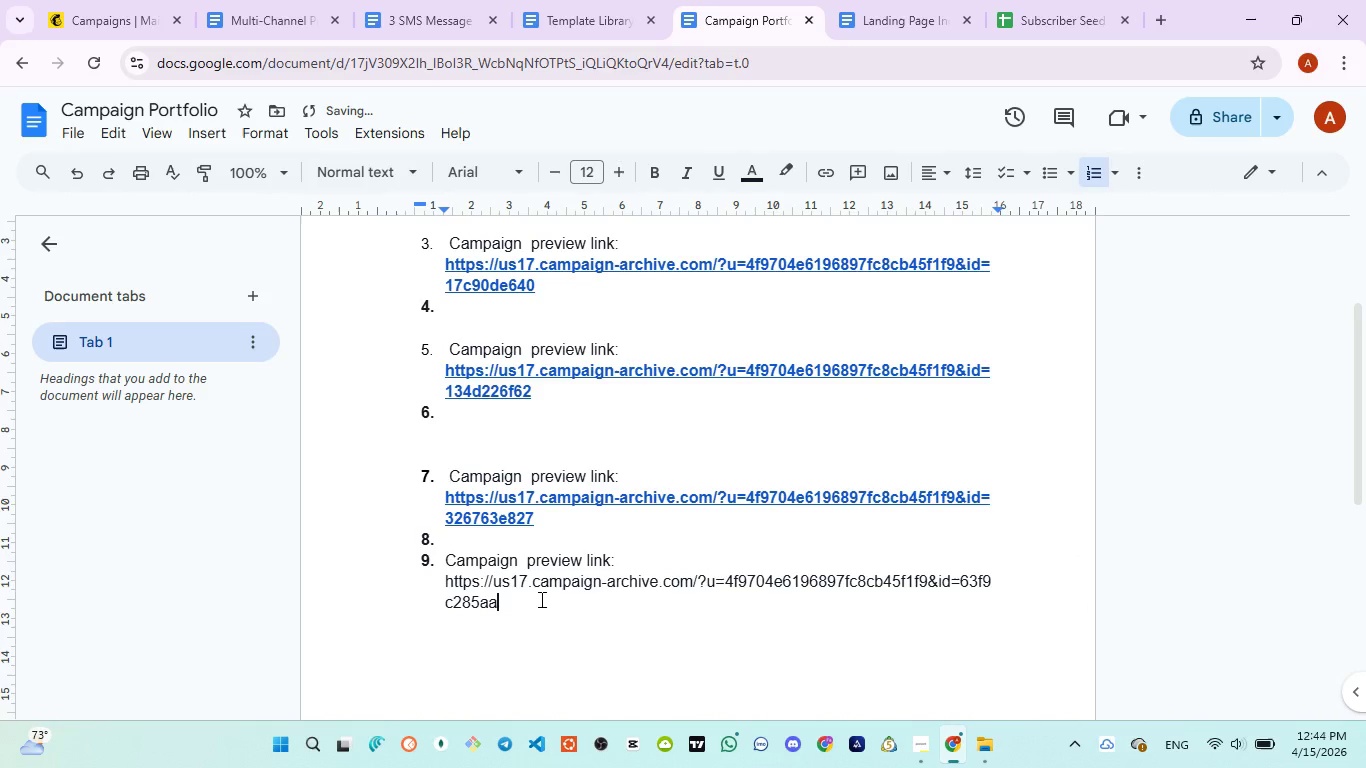 
key(Enter)
 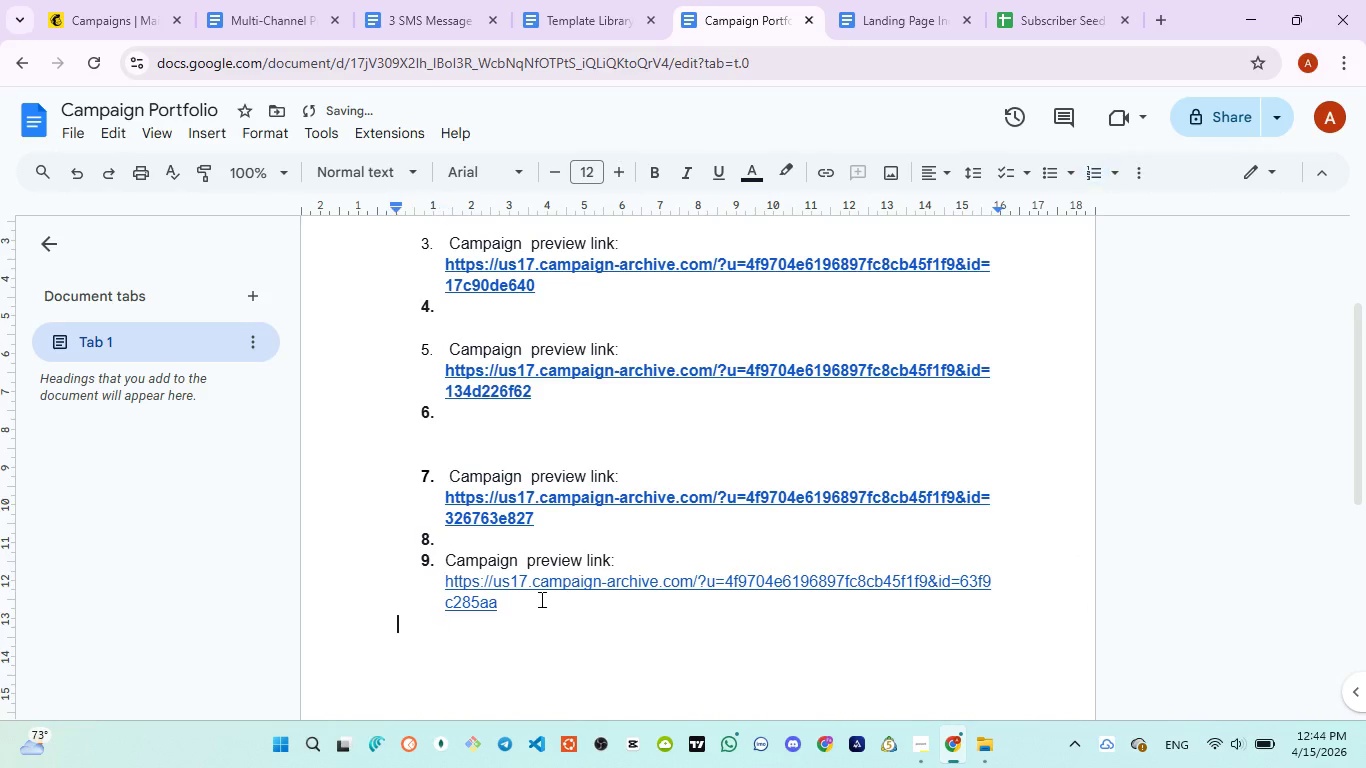 
key(Enter)
 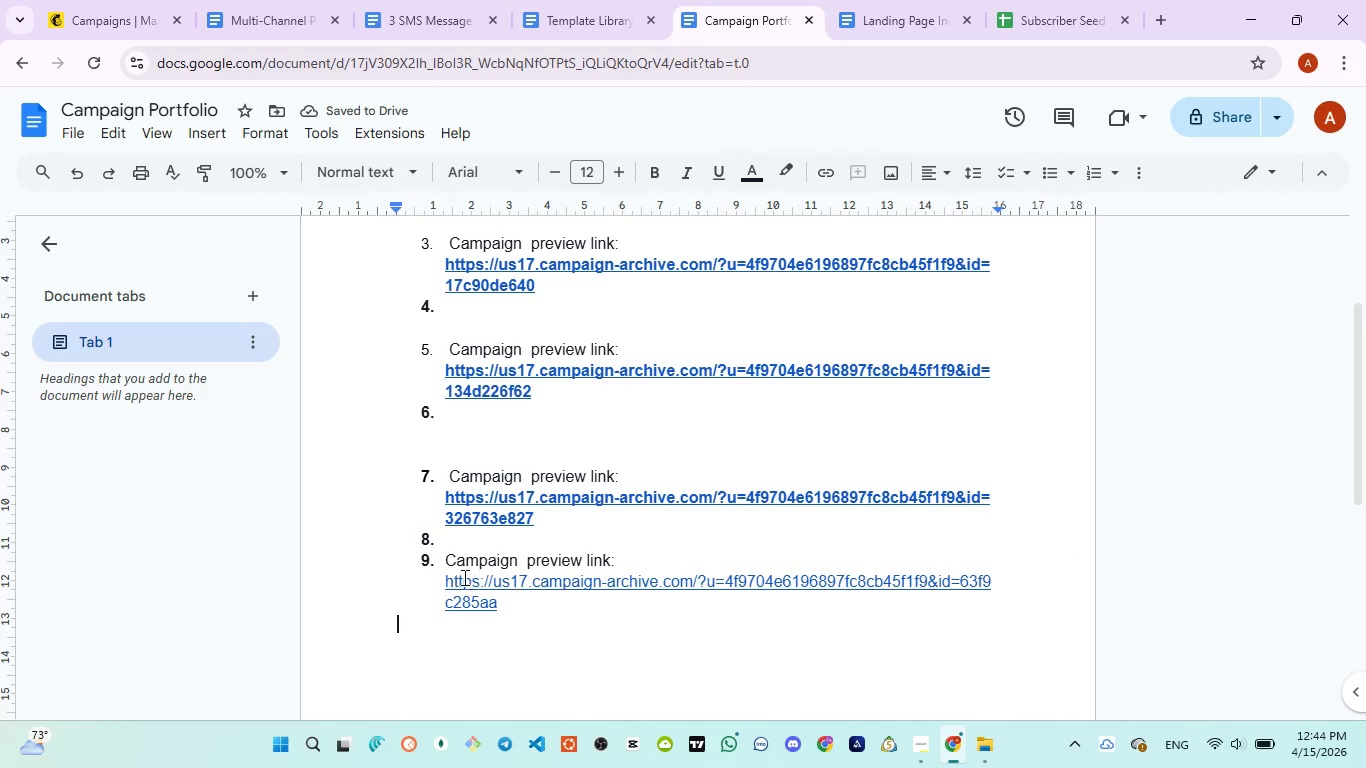 
left_click([444, 536])
 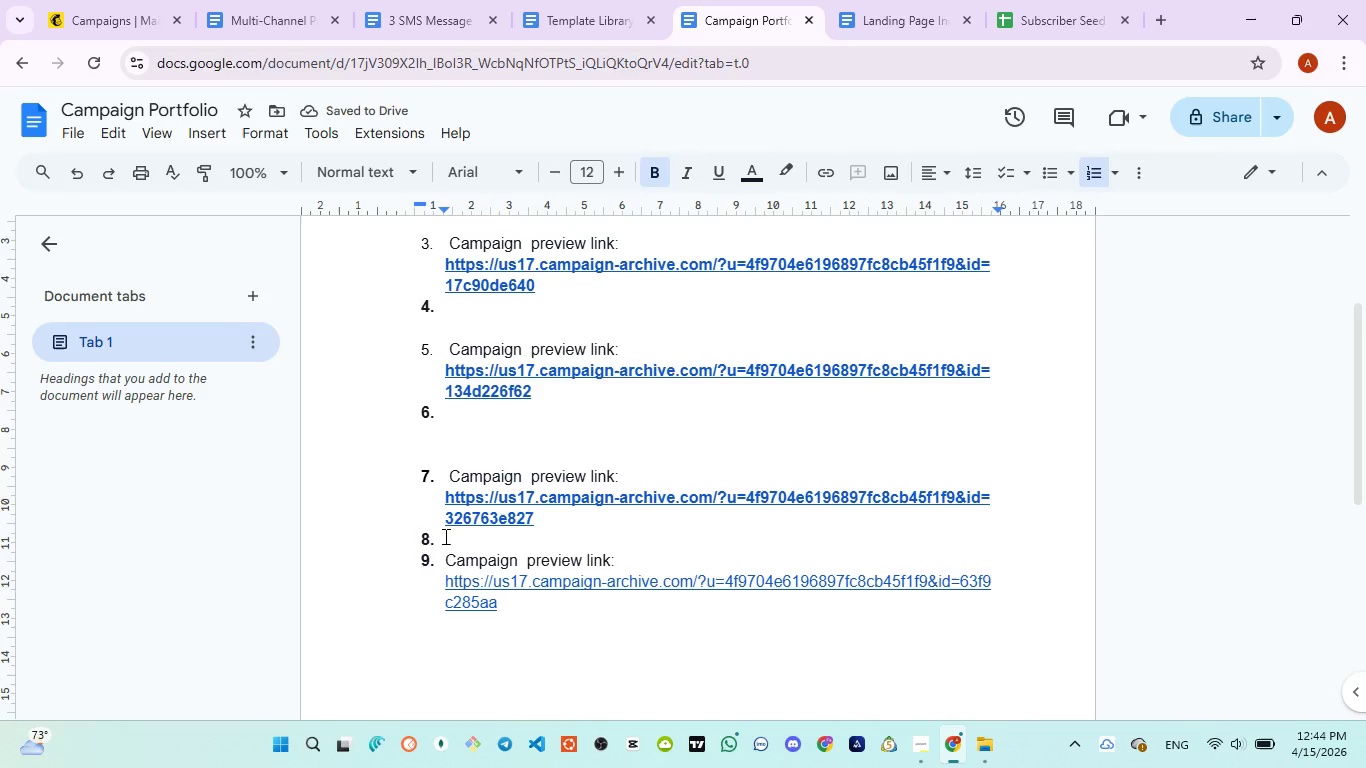 
key(Backspace)
 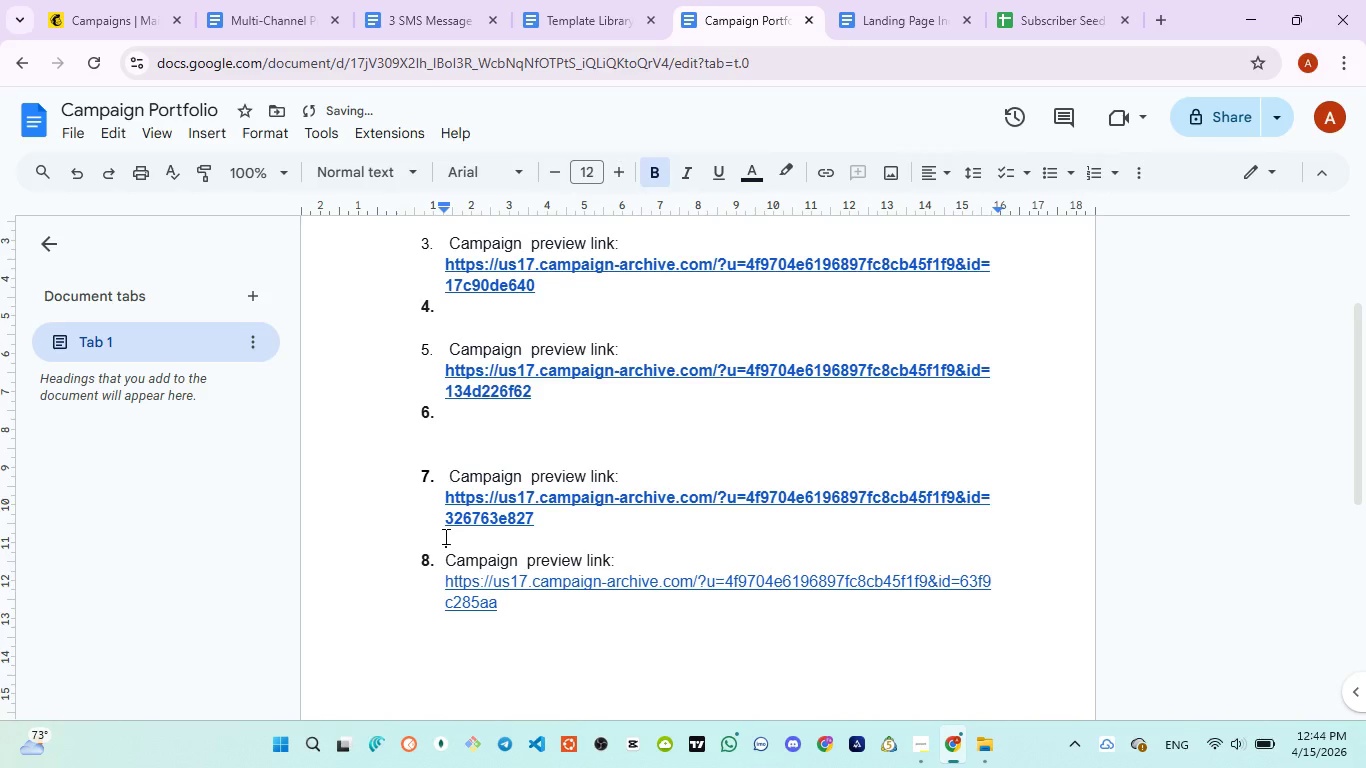 
key(Backspace)
 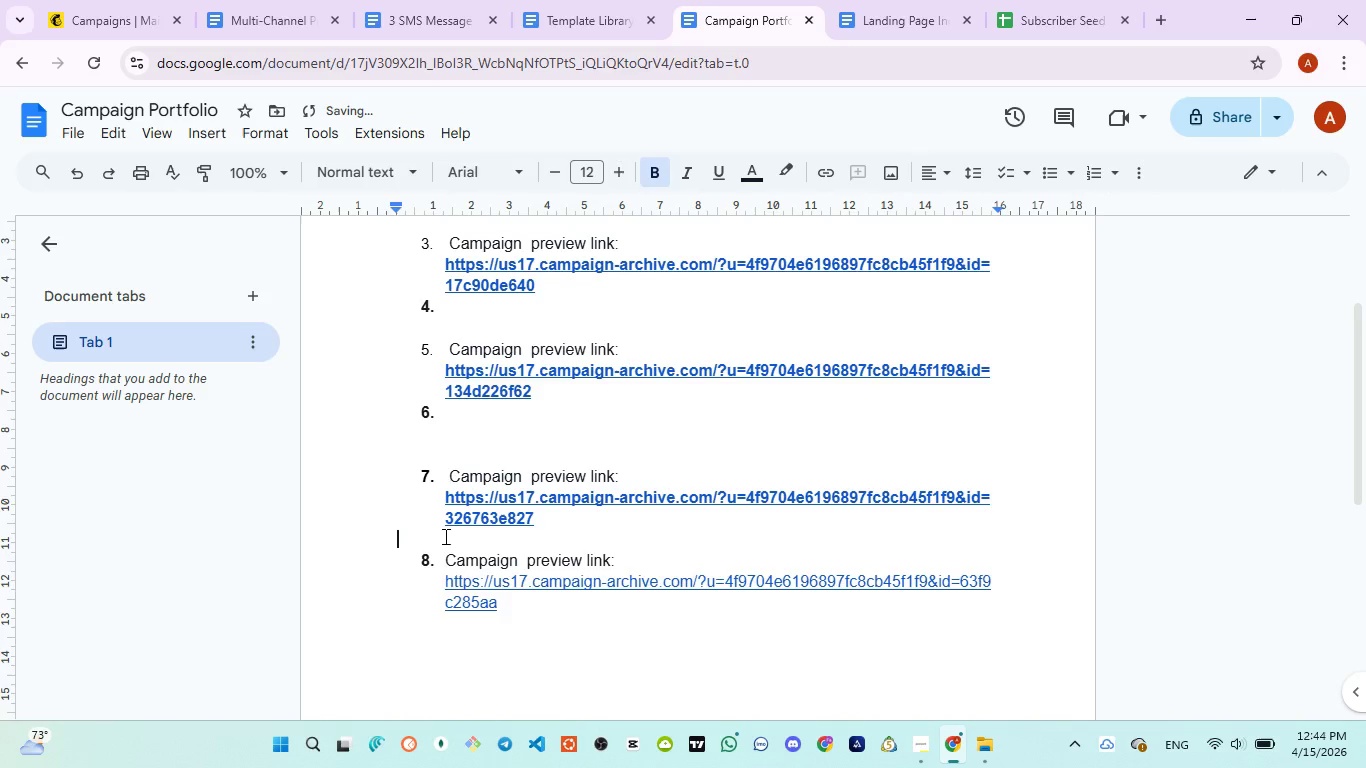 
key(Backspace)
 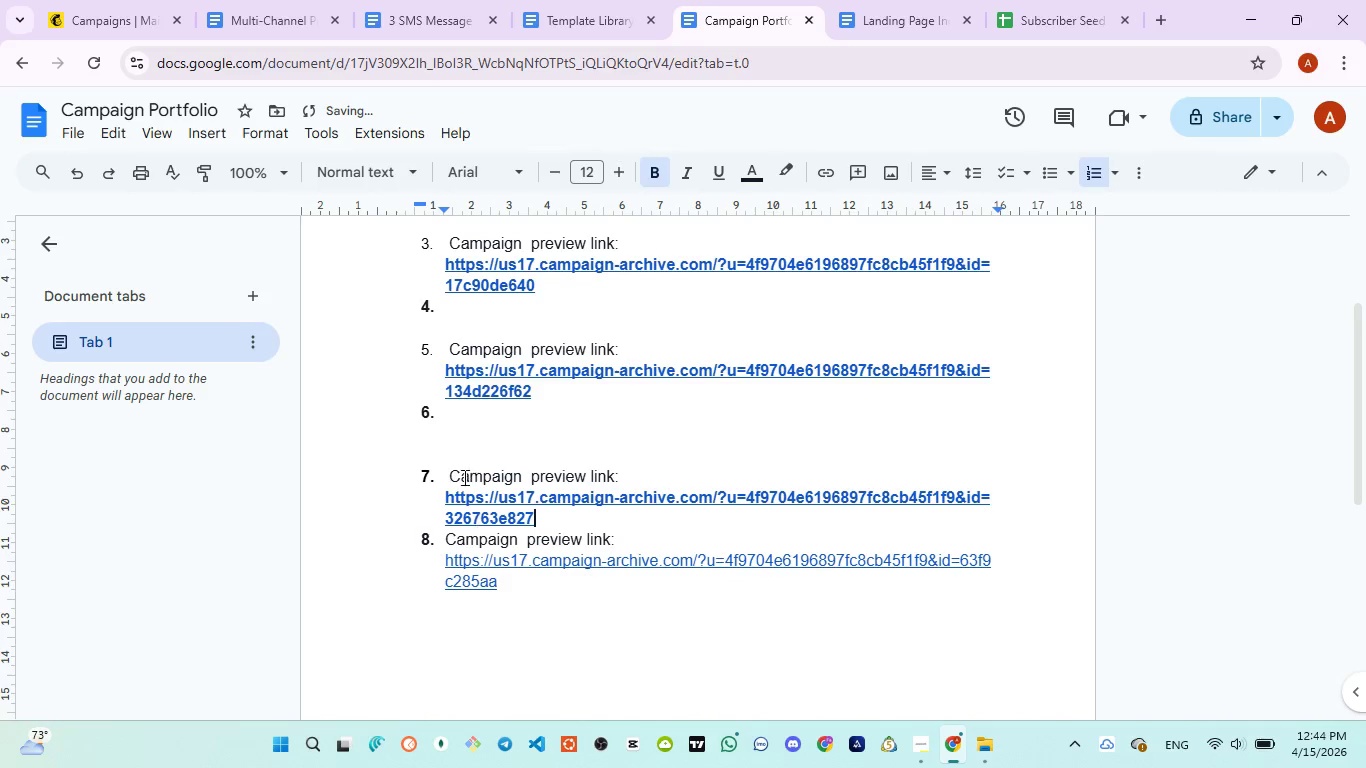 
left_click([465, 434])
 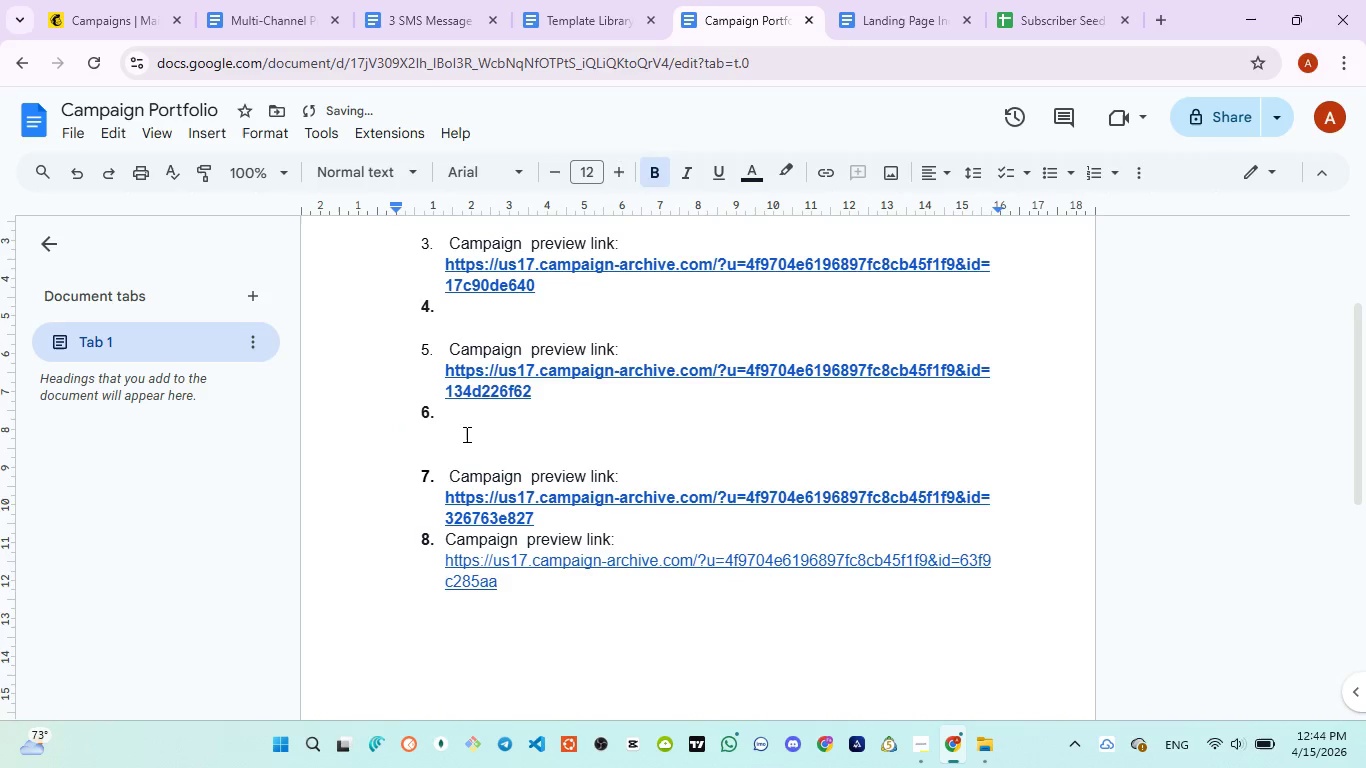 
key(Backspace)
 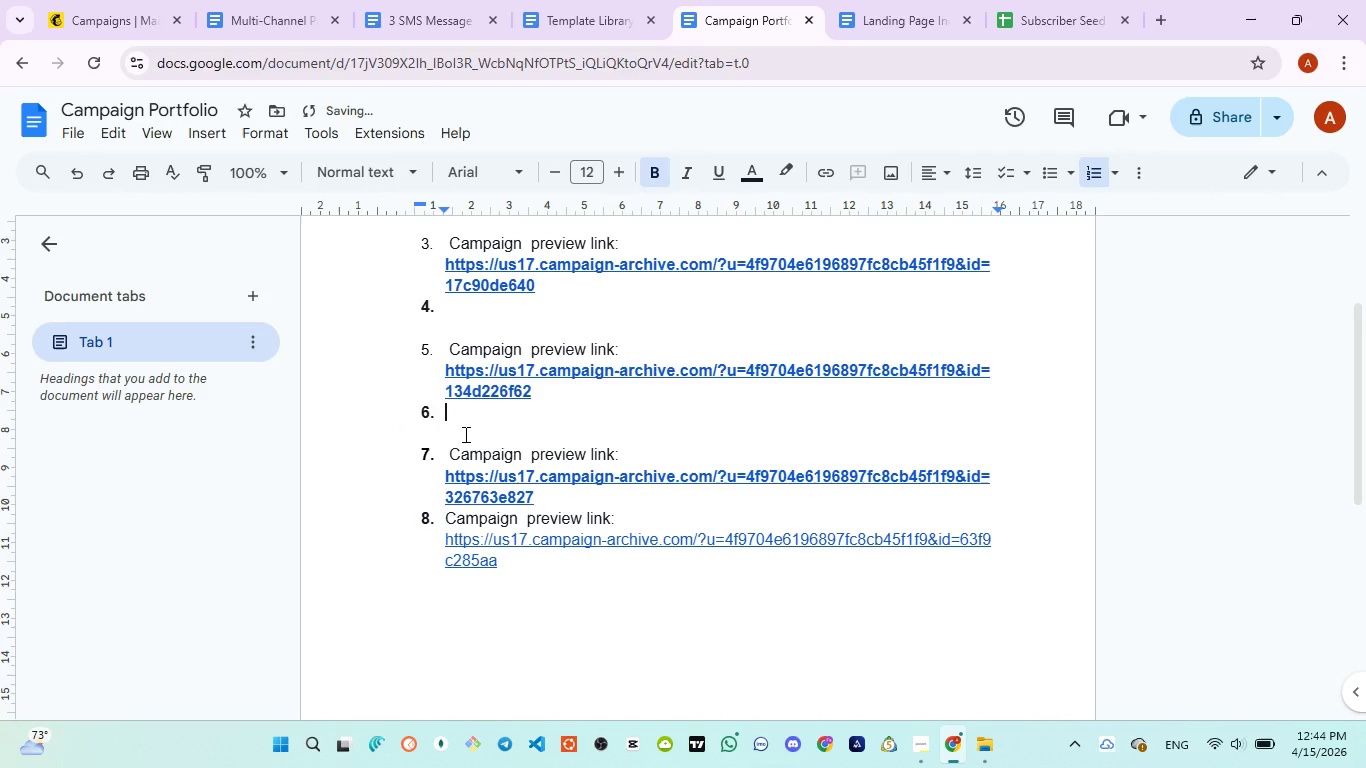 
key(Backspace)
 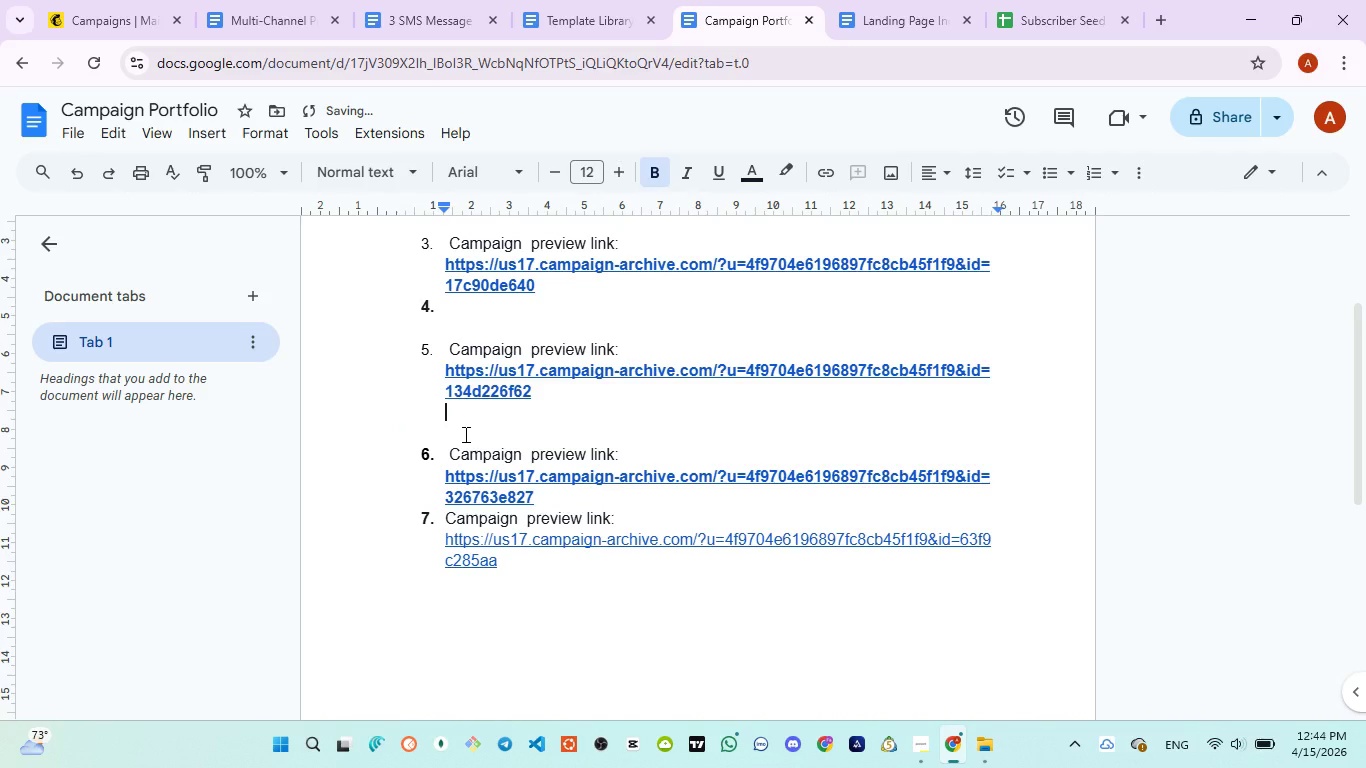 
key(Backspace)
 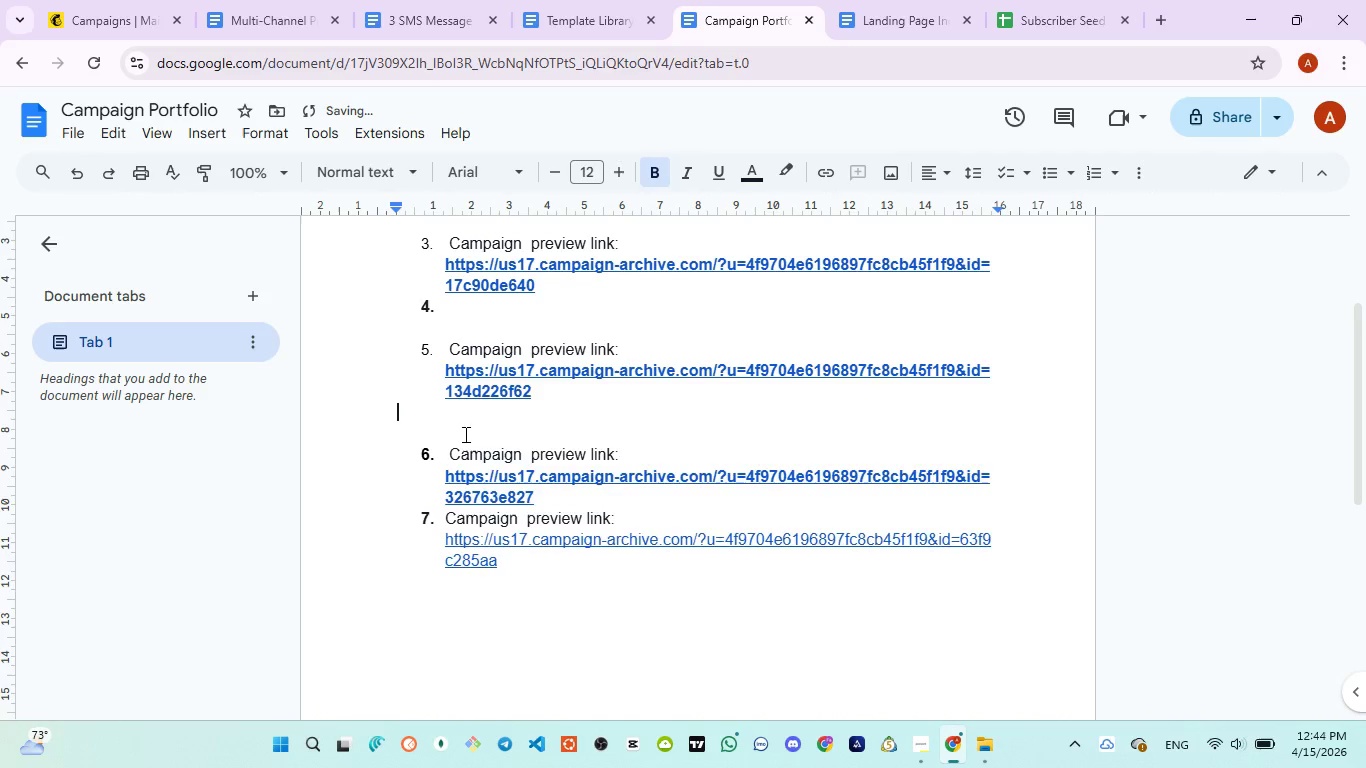 
key(Backspace)
 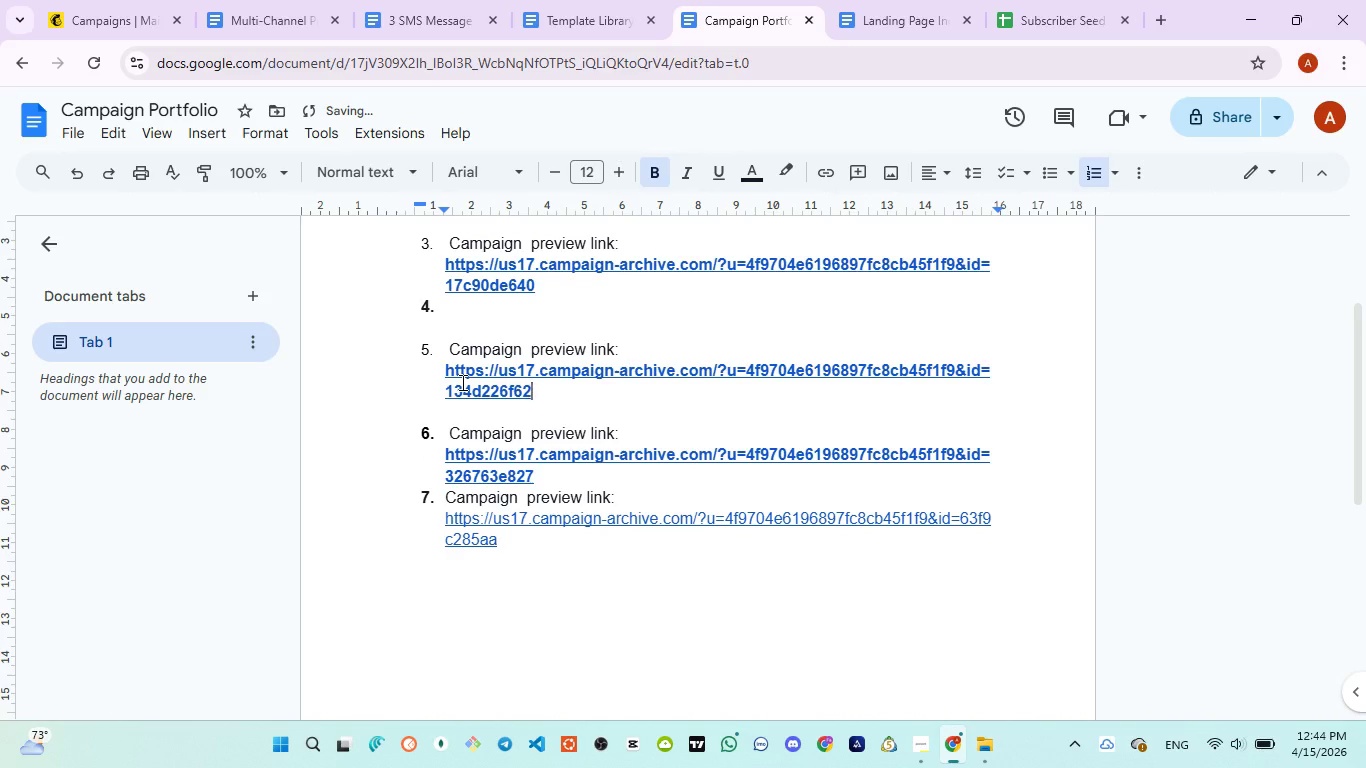 
left_click_drag(start_coordinate=[461, 382], to_coordinate=[457, 427])
 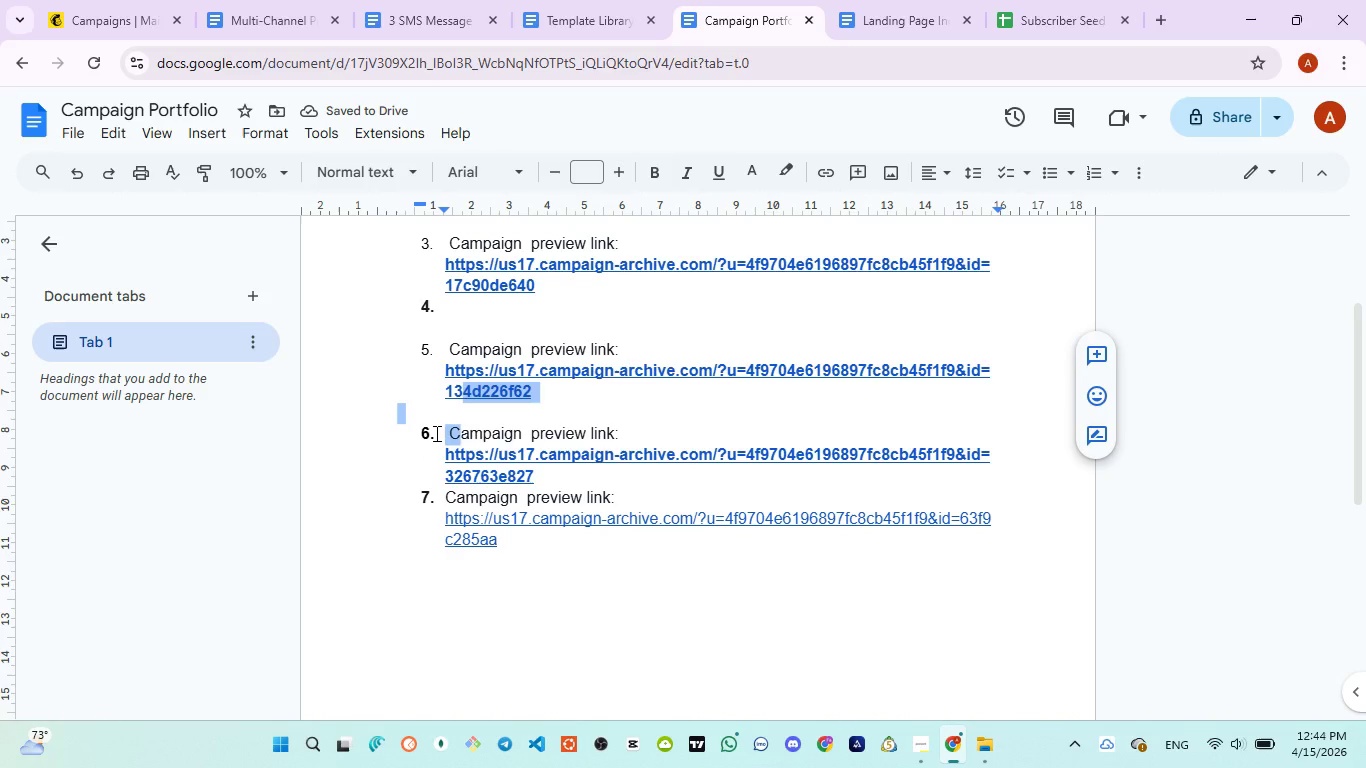 
left_click([437, 411])
 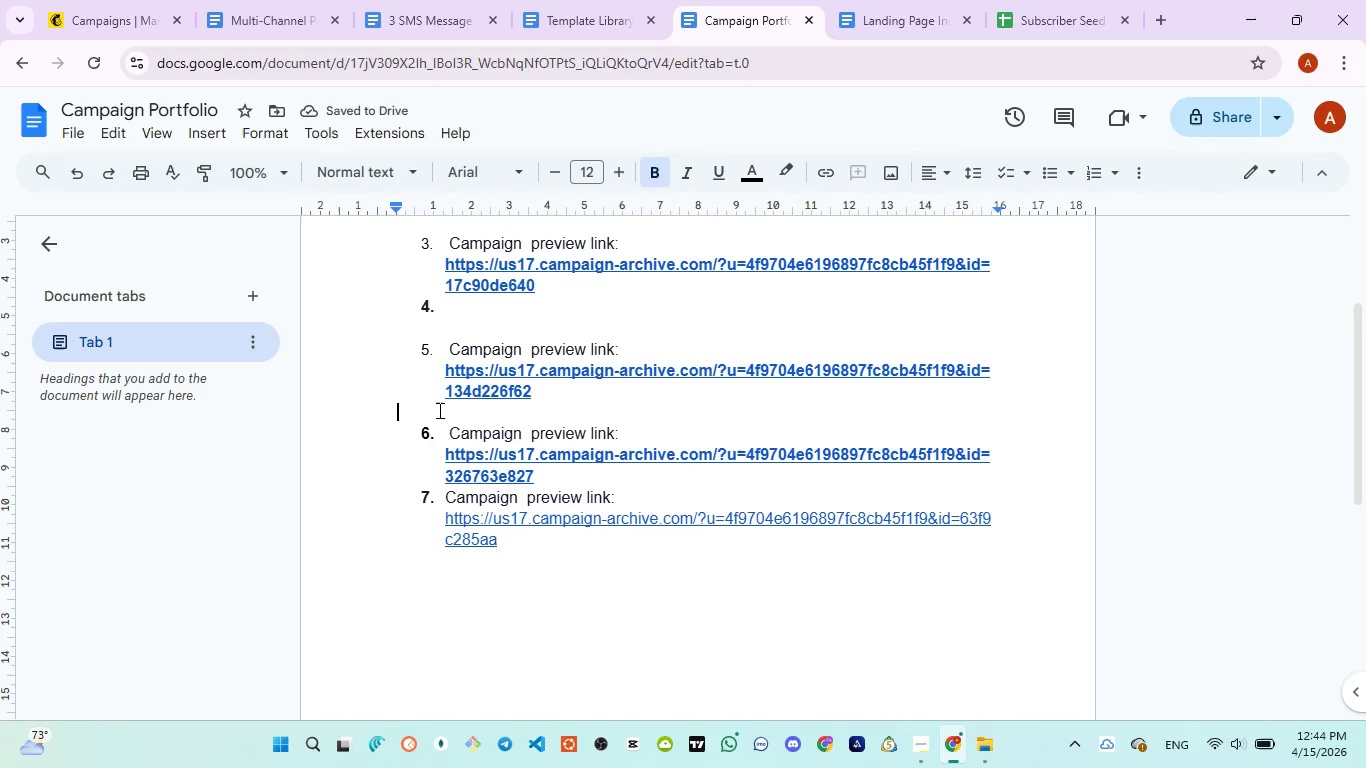 
key(Backspace)
 